 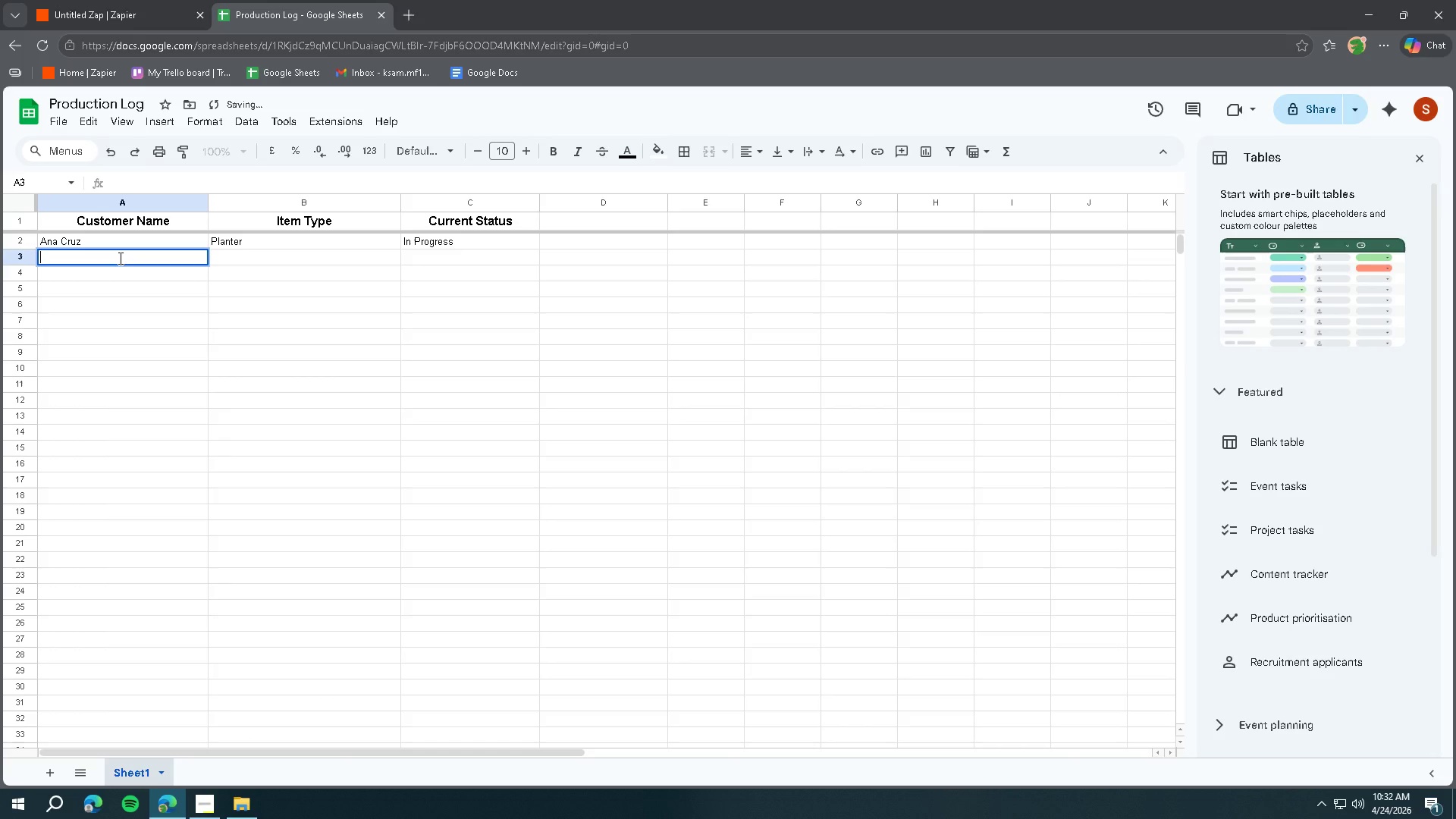 
type(John Lee)
key(Tab)
type(Vase)
key(Tab)
type(a)
key(Backspace)
type(Awaiting Glaze)
key(Tab)
 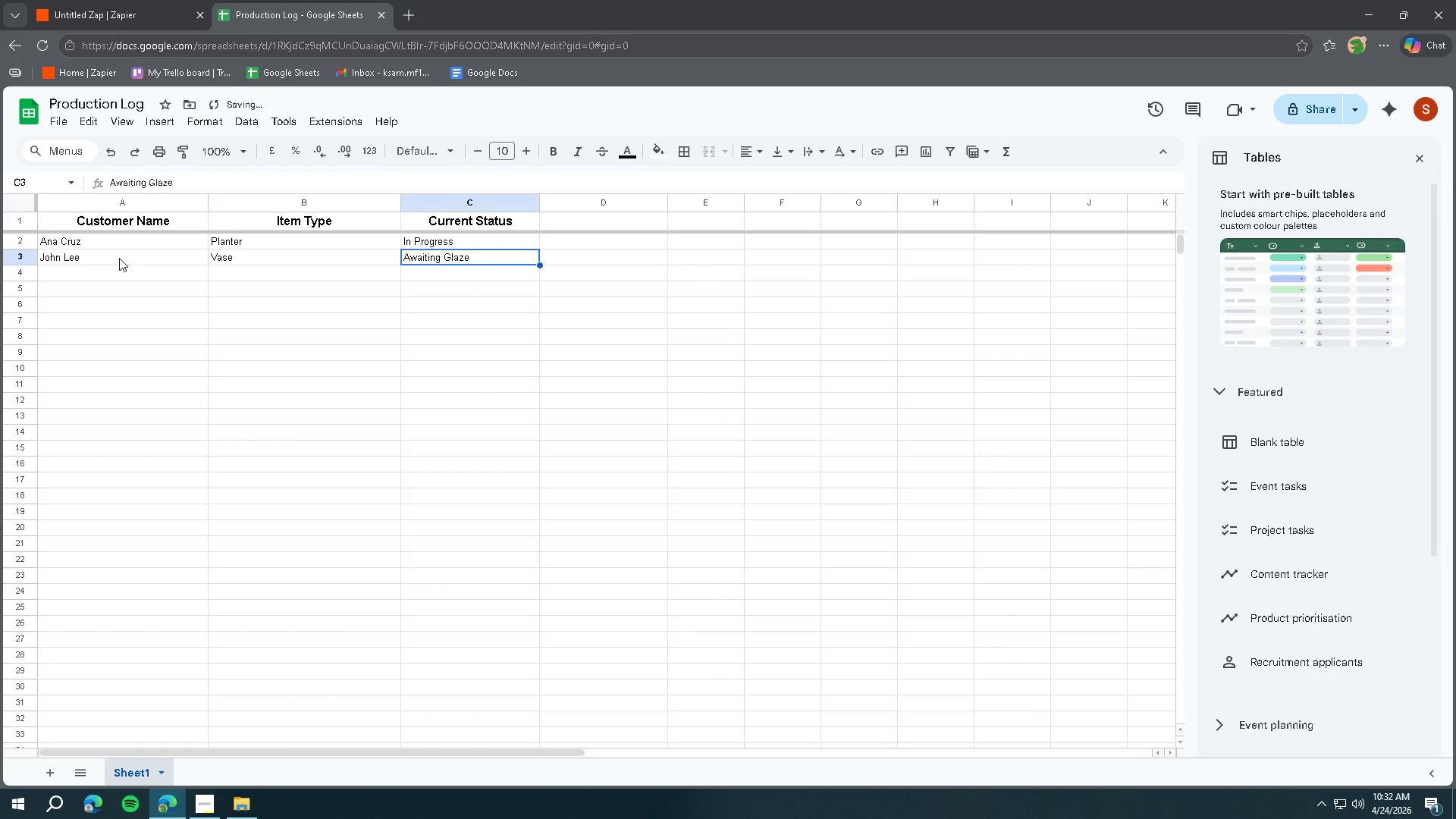 
key(ArrowLeft)
 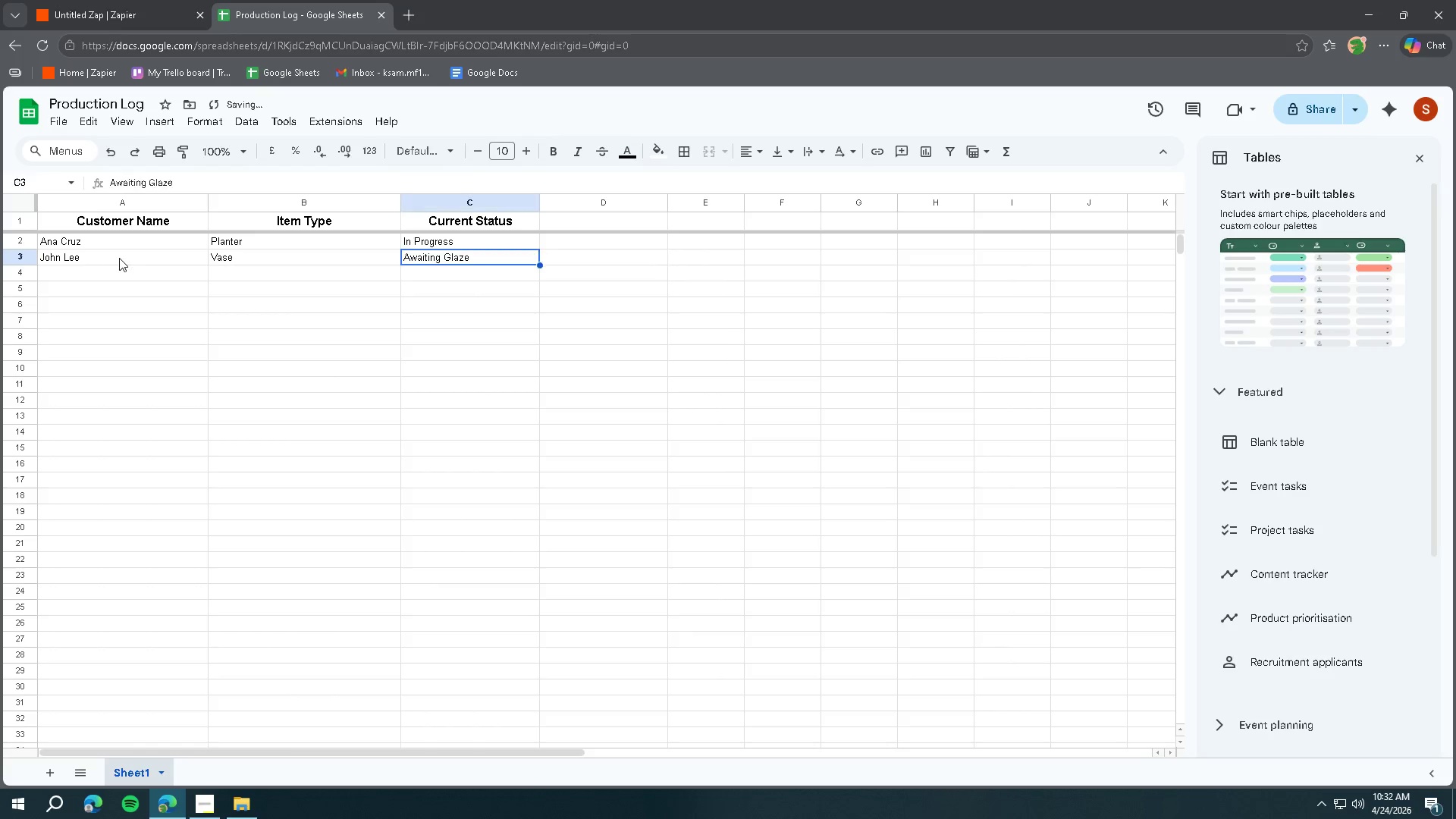 
key(ArrowLeft)
 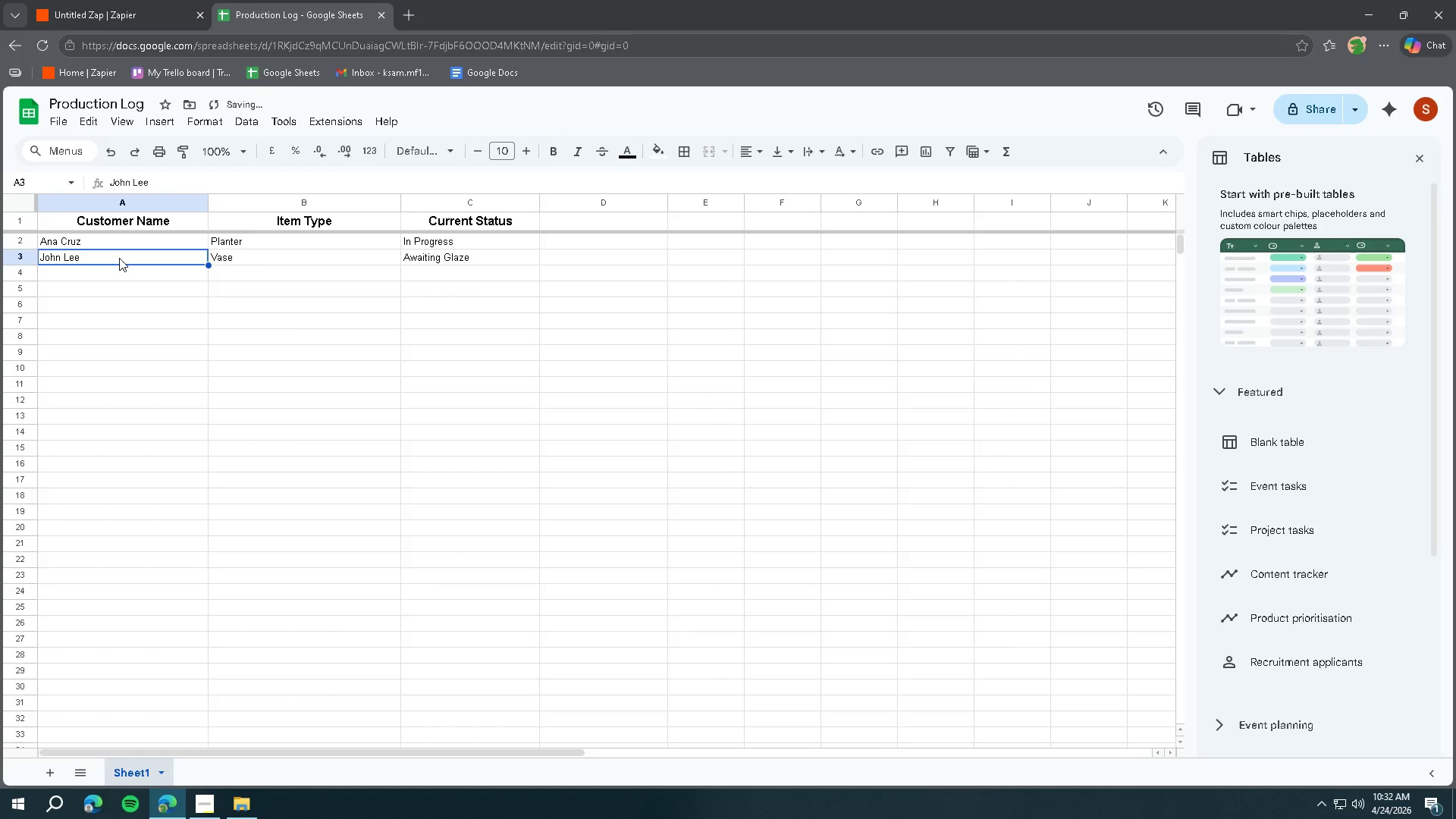 
key(ArrowLeft)
 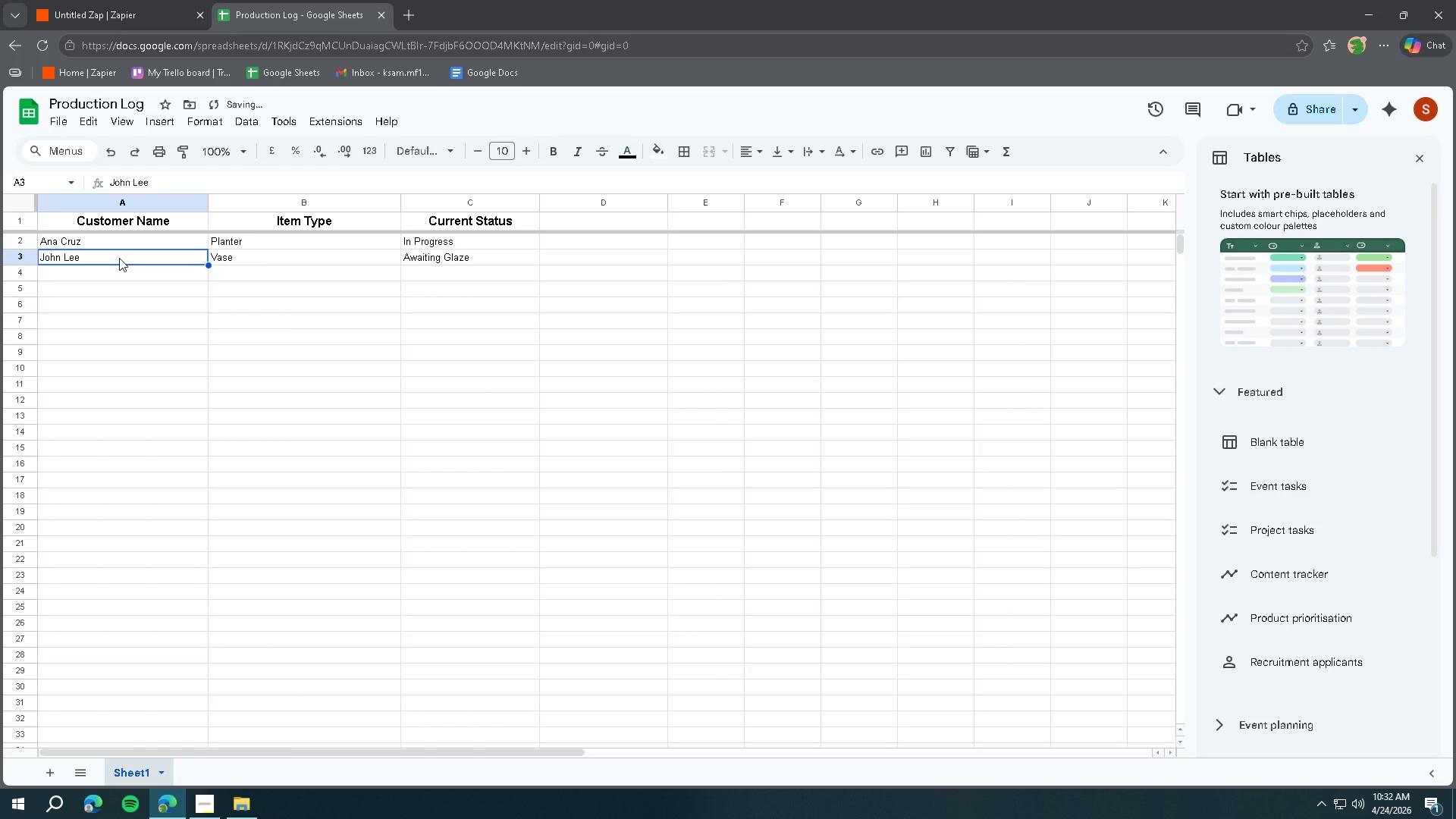 
key(ArrowLeft)
 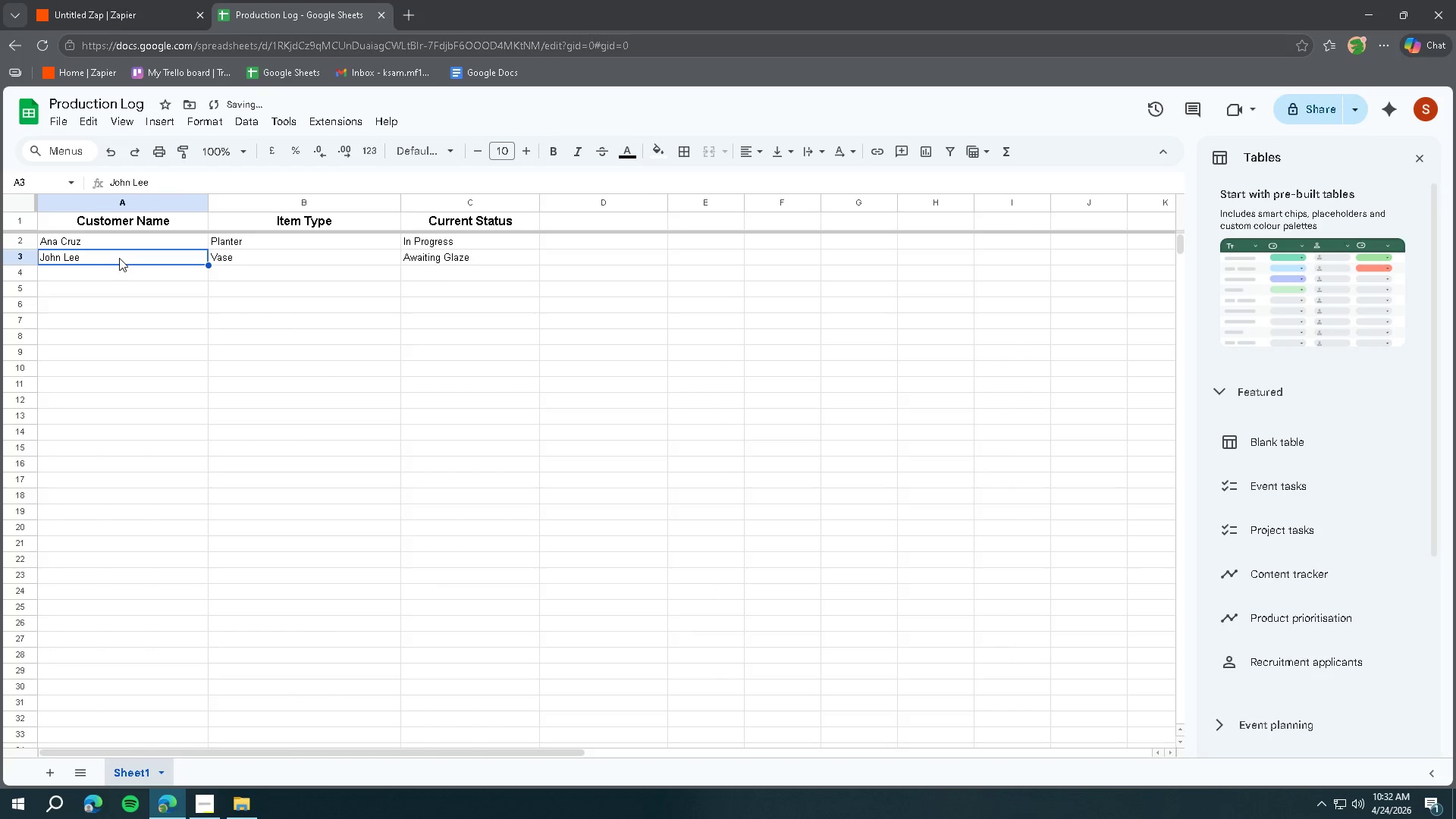 
key(ArrowDown)
 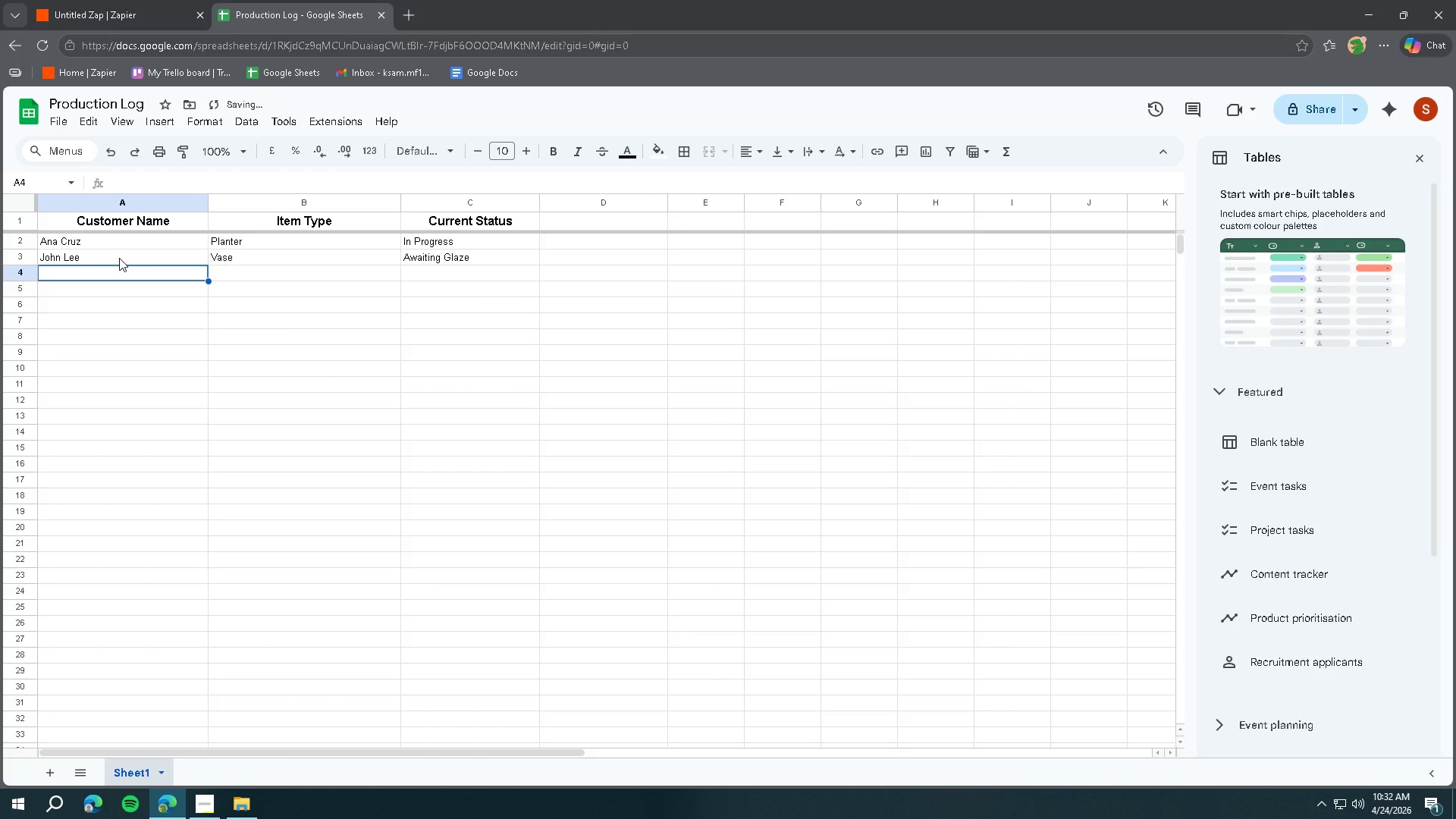 
type(Mia Santos)
key(Tab)
type(Bowl)
key(Tab)
type(Competed)
 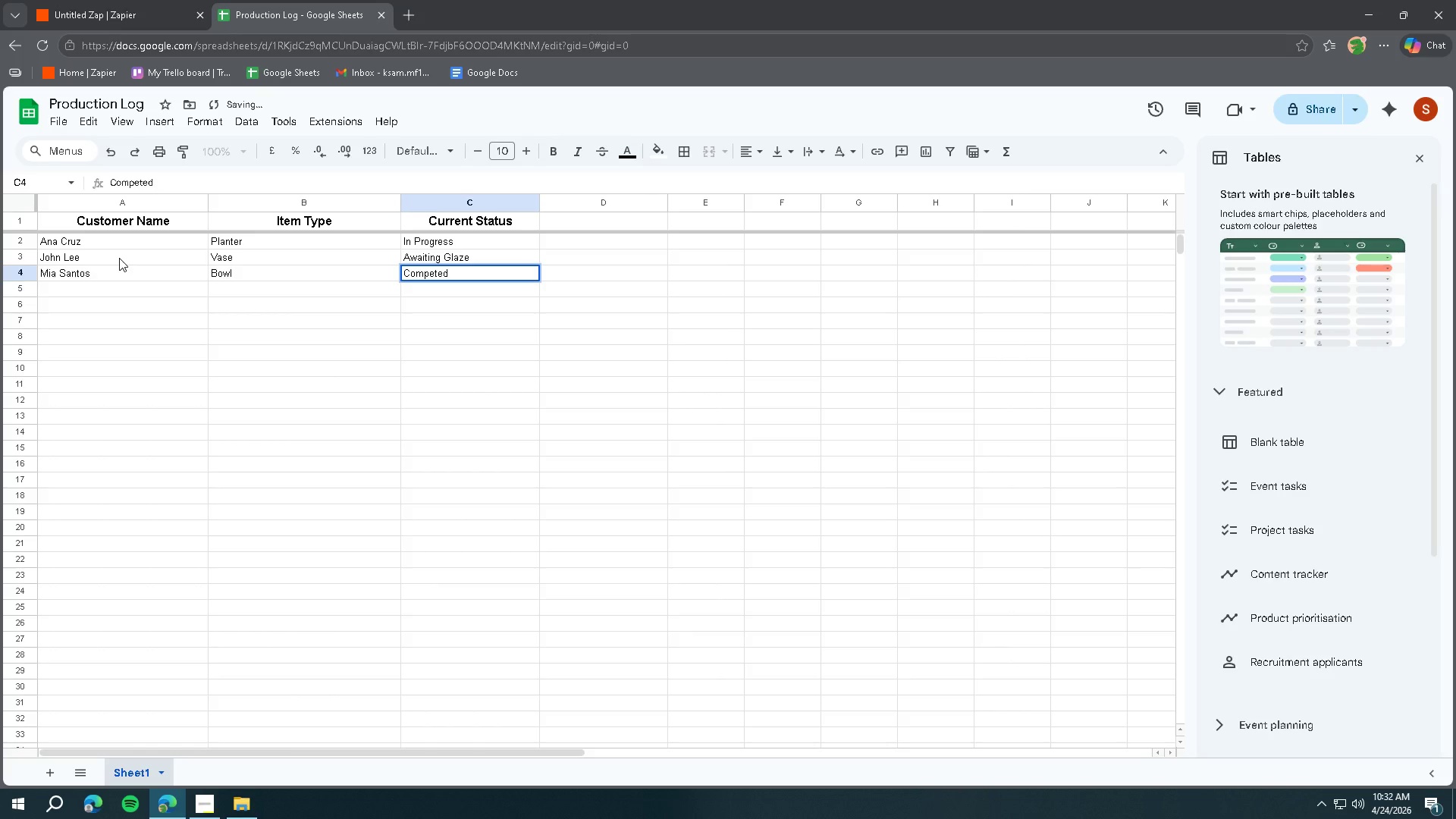 
key(ArrowDown)
 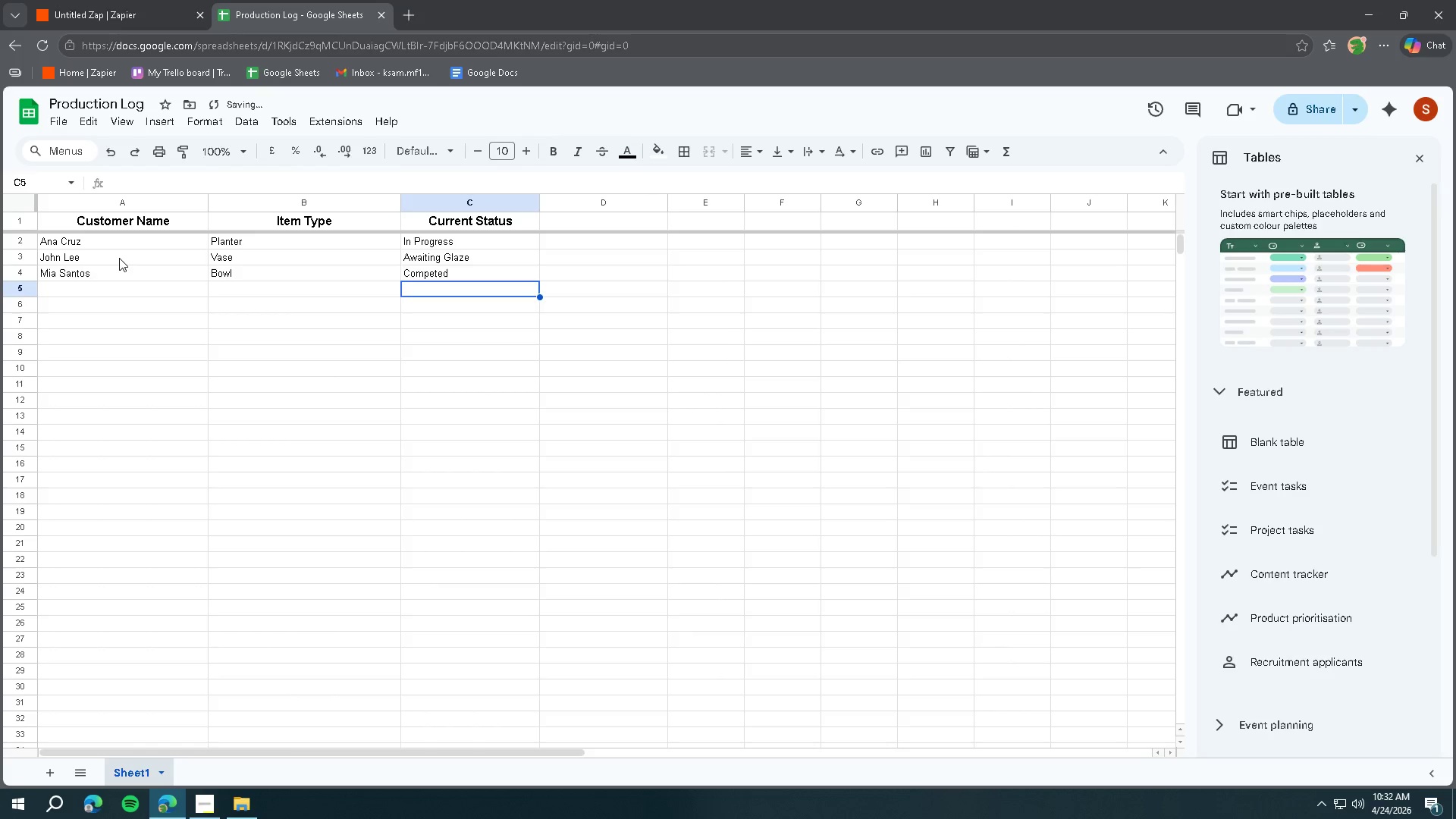 
key(ArrowLeft)
 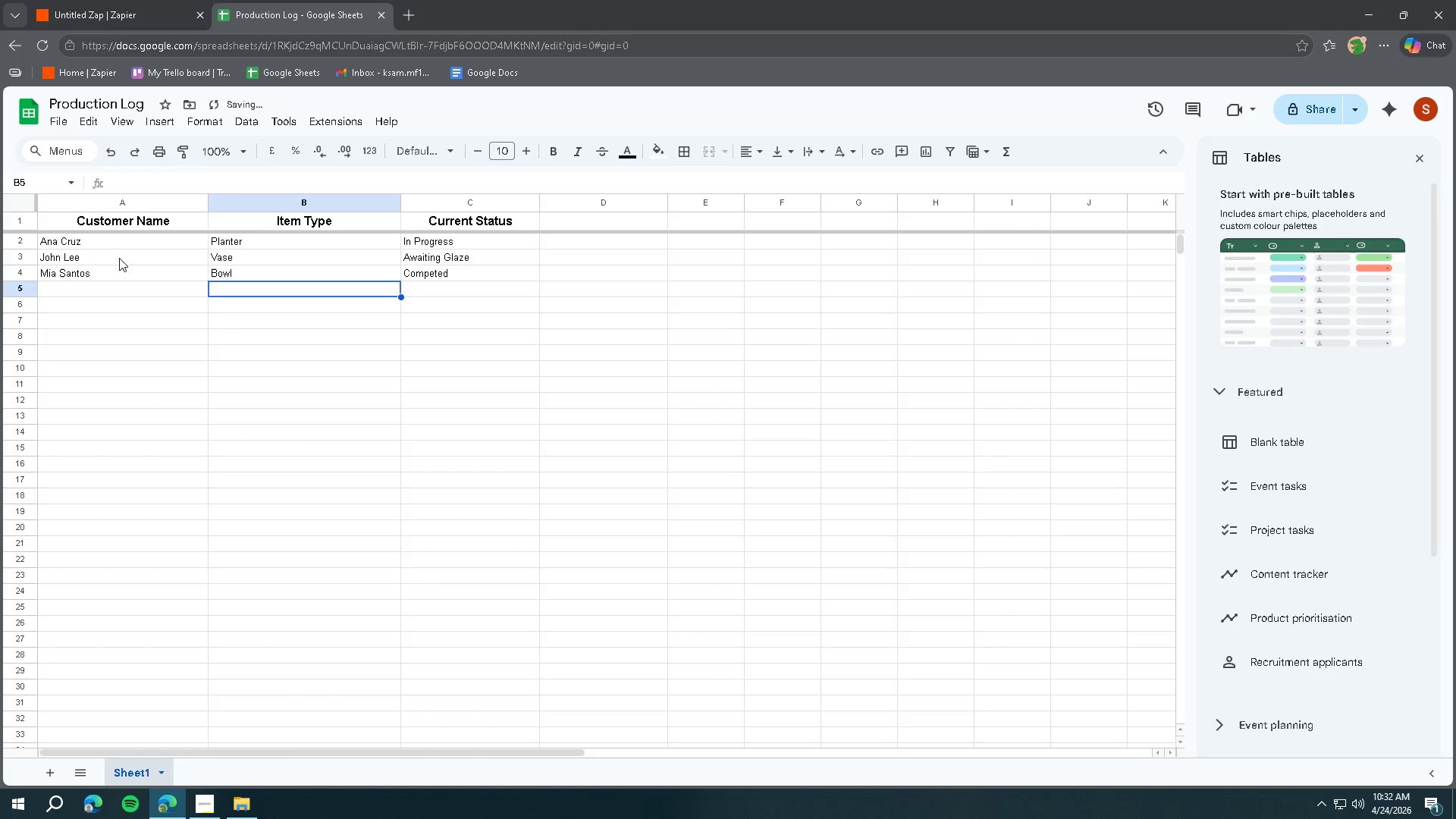 
key(ArrowLeft)
 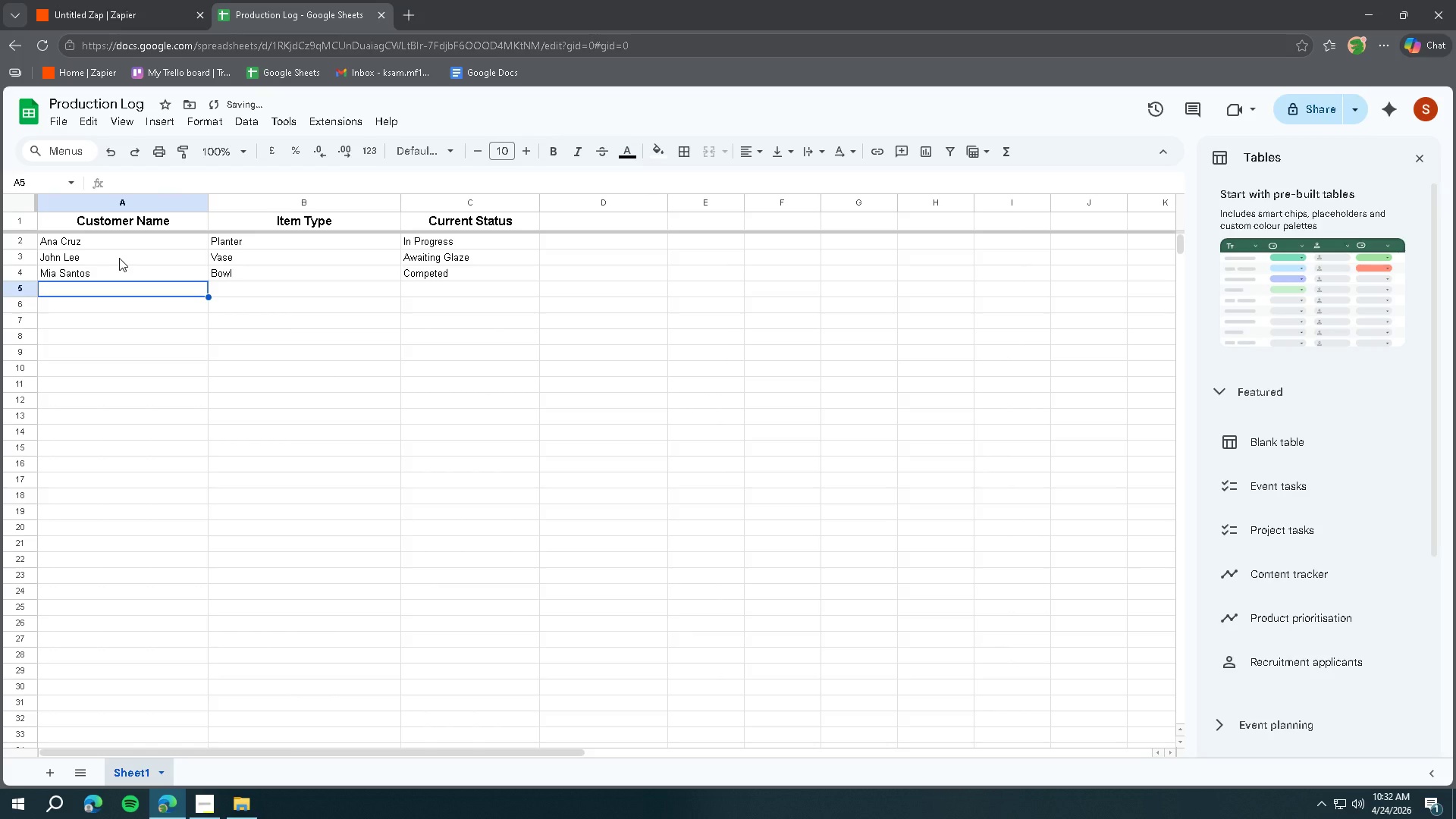 
type(Franklin Castle)
key(Tab)
type(Mug)
key(Tab)
type(In progree)
key(Backspace)
key(Backspace)
key(Backspace)
key(Backspace)
key(Backspace)
key(Backspace)
type(Pr)
key(Backspace)
key(Backspace)
key(Backspace)
type(p)
key(Backspace)
key(Backspace)
type(p)
key(Backspace)
key(Backspace)
type(P)
key(Backspace)
type(ro)
key(Tab)
 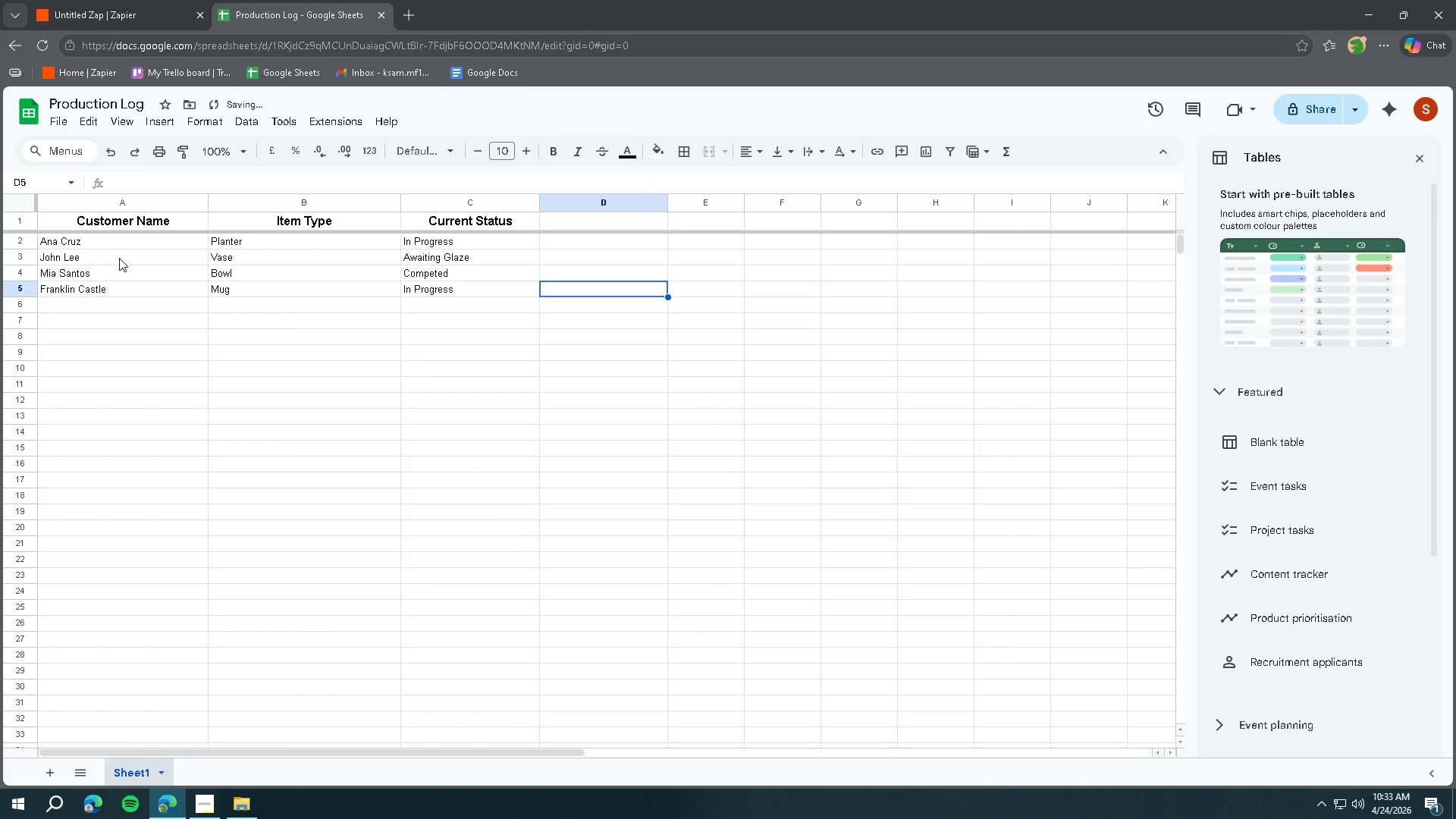 
key(ArrowDown)
 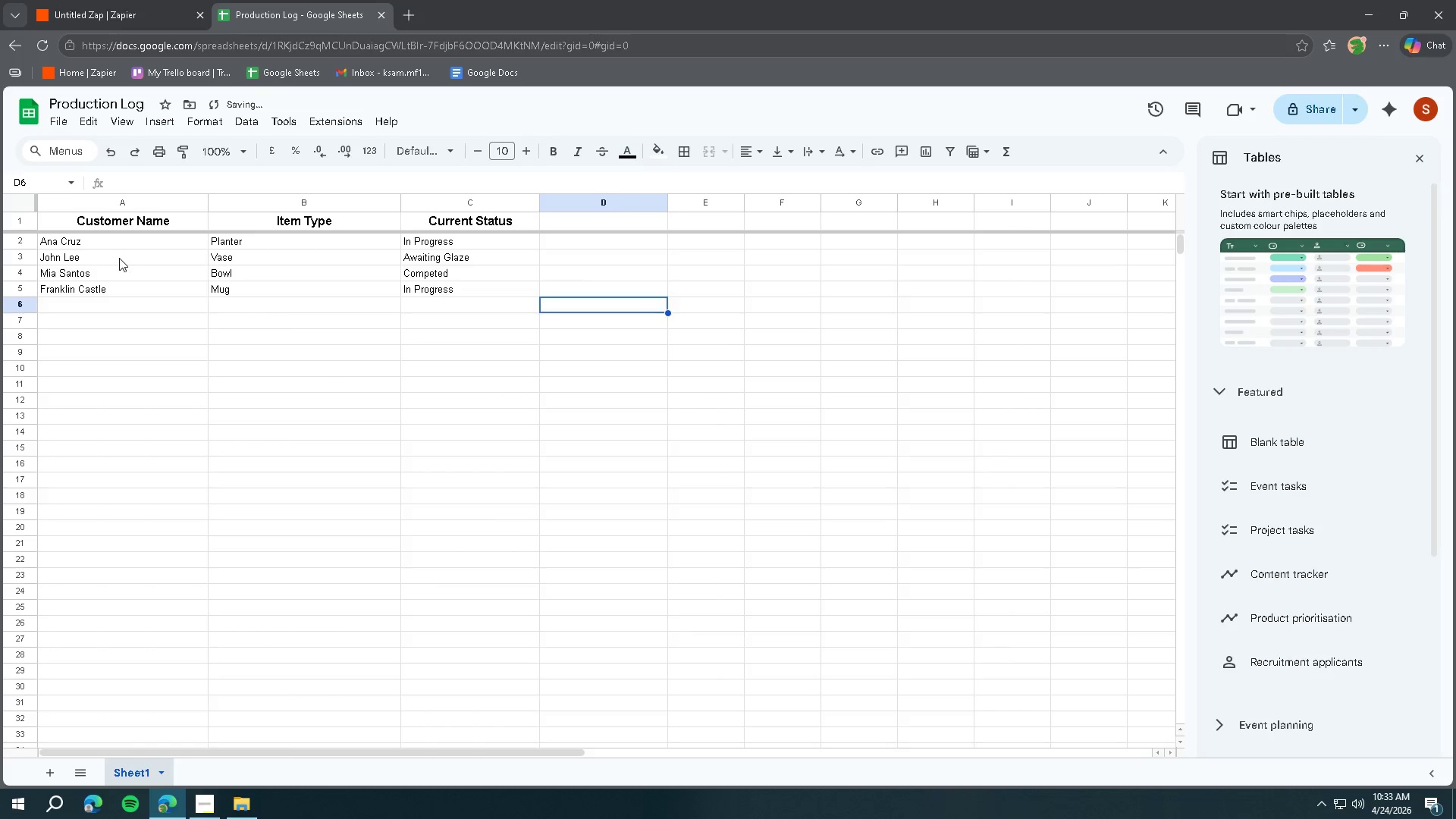 
key(ArrowLeft)
 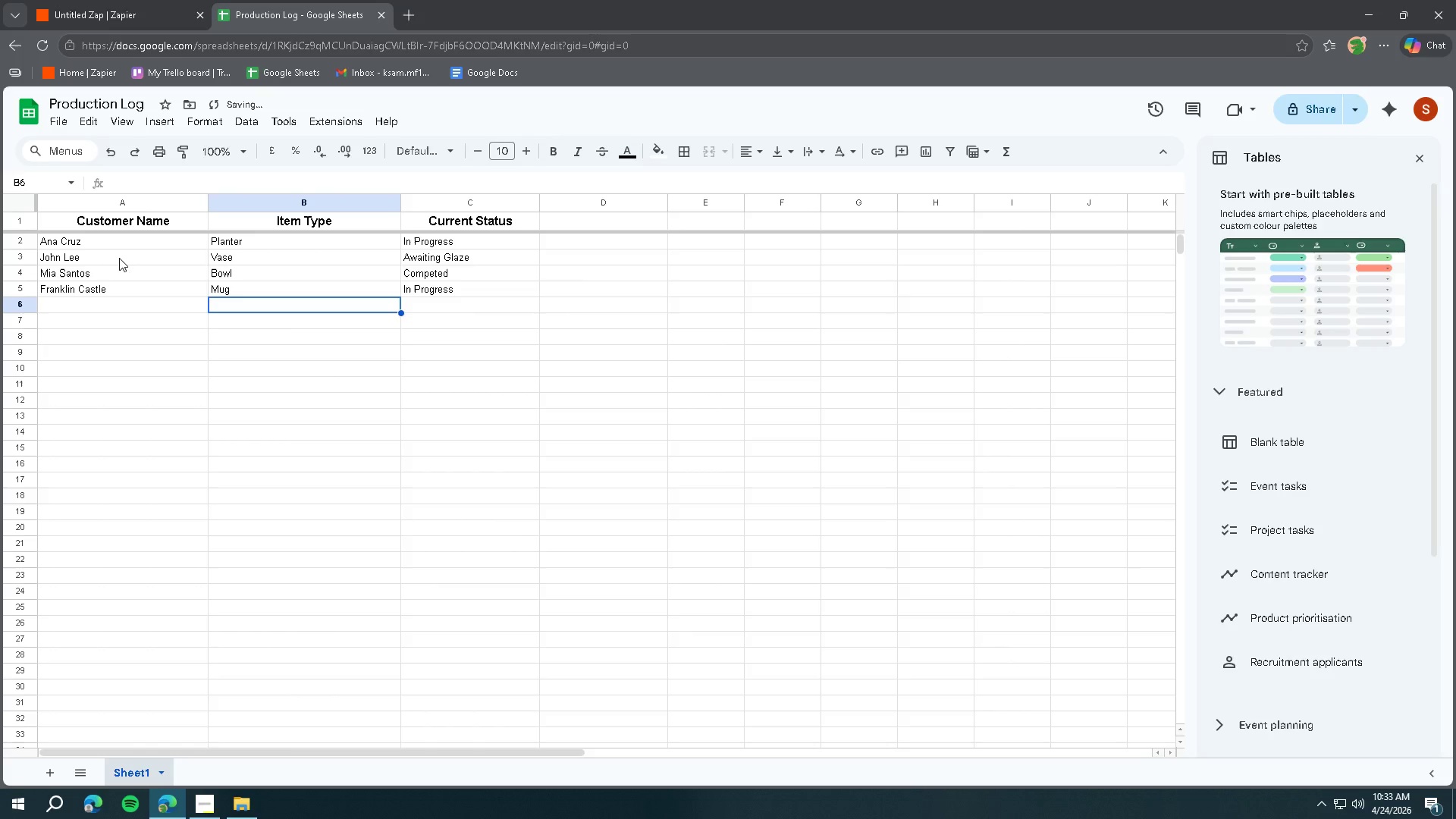 
key(ArrowLeft)
 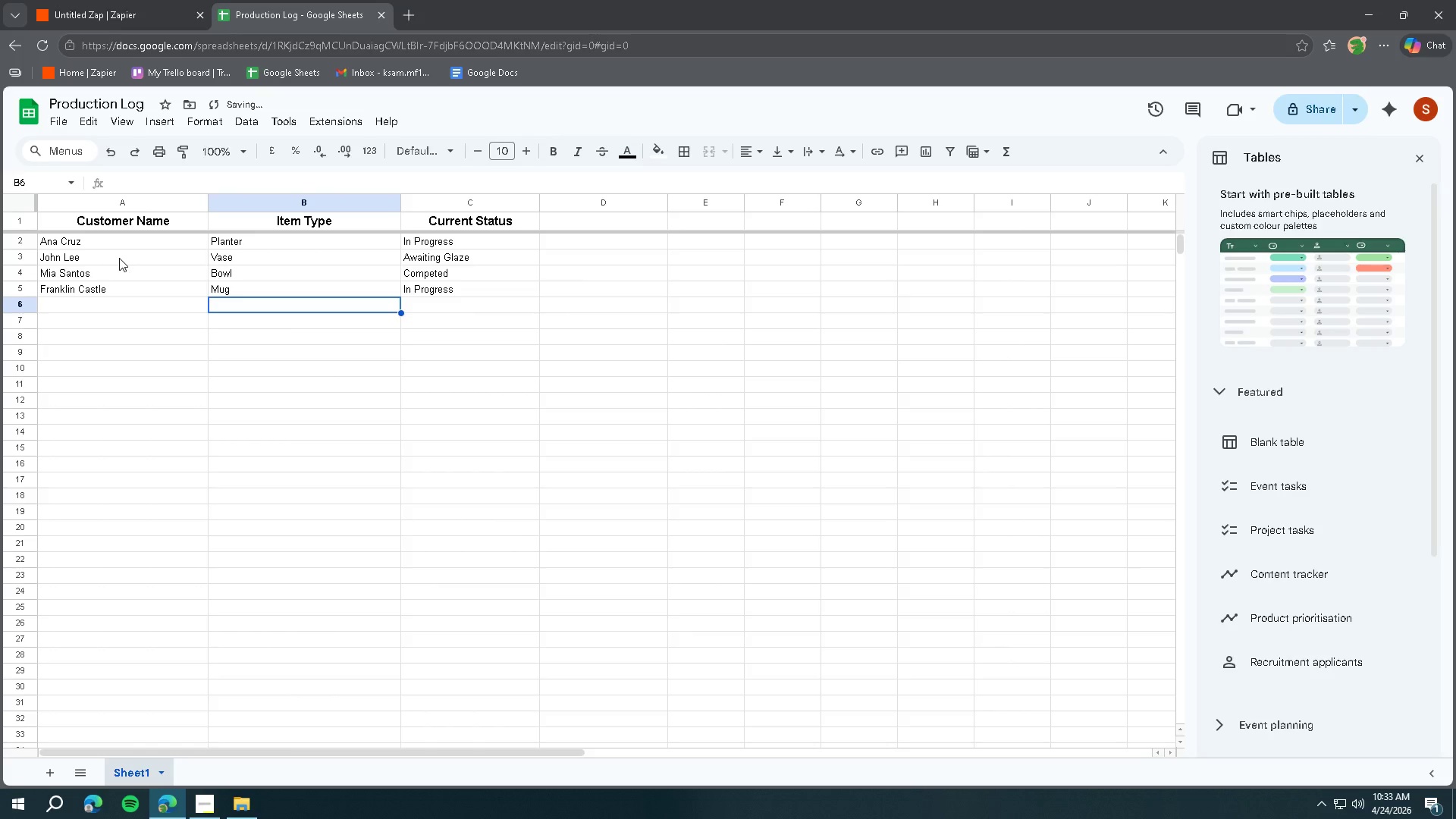 
key(ArrowLeft)
 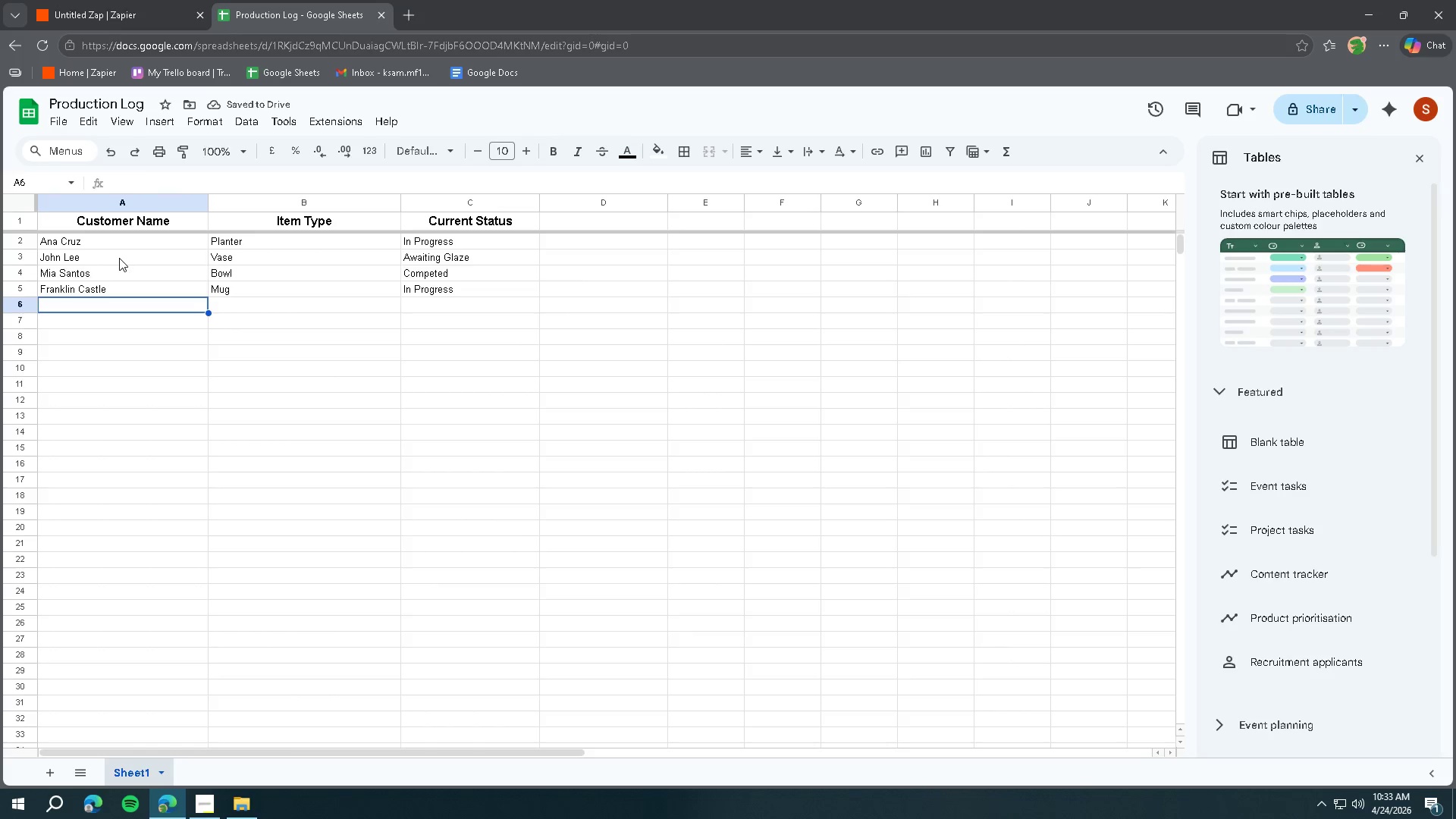 
type(Lara Gomez)
key(Tab)
type(Plate)
key(Tab)
type(Awai)
 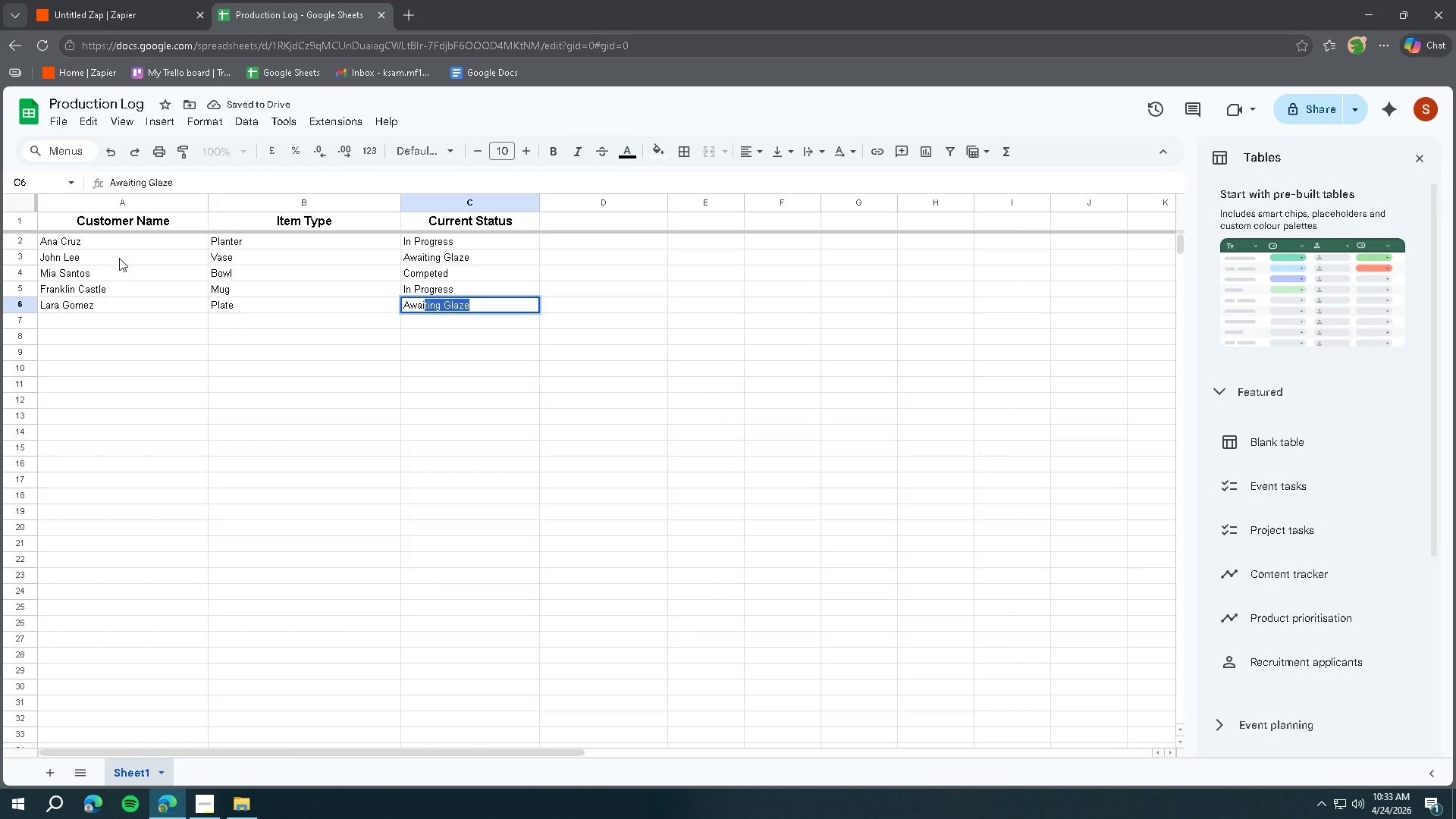 
key(ArrowLeft)
 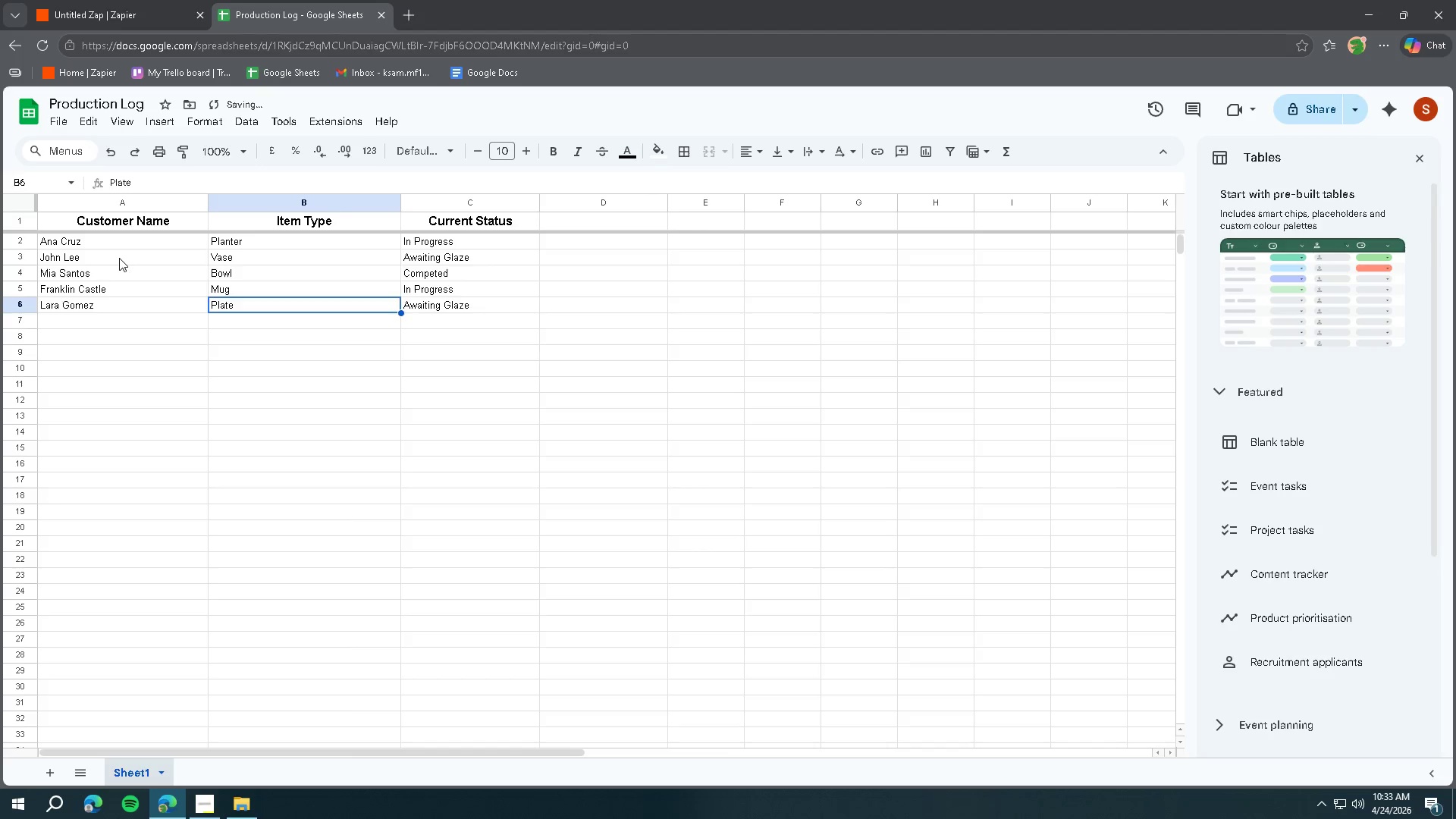 
key(ArrowLeft)
 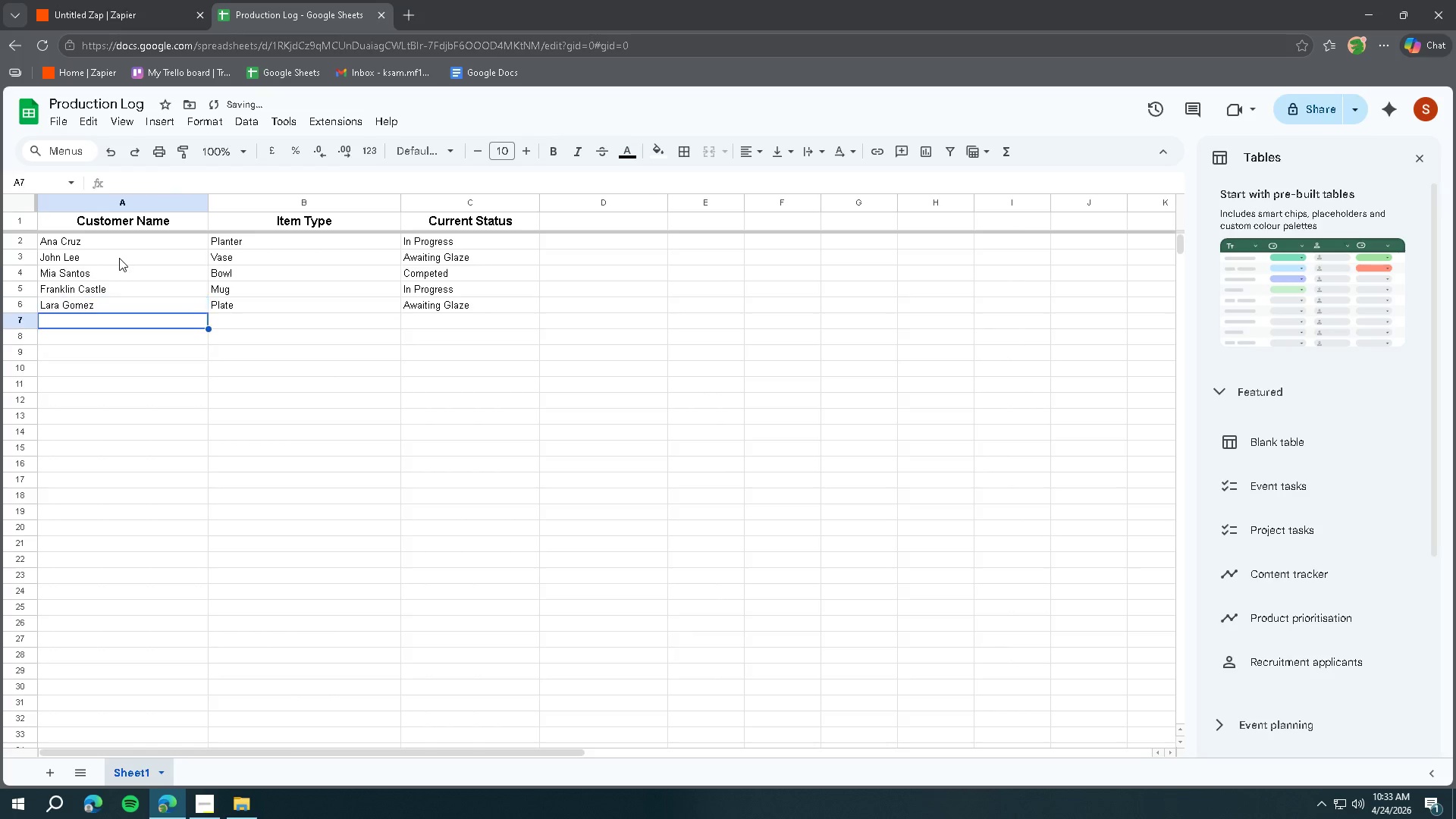 
key(ArrowDown)
 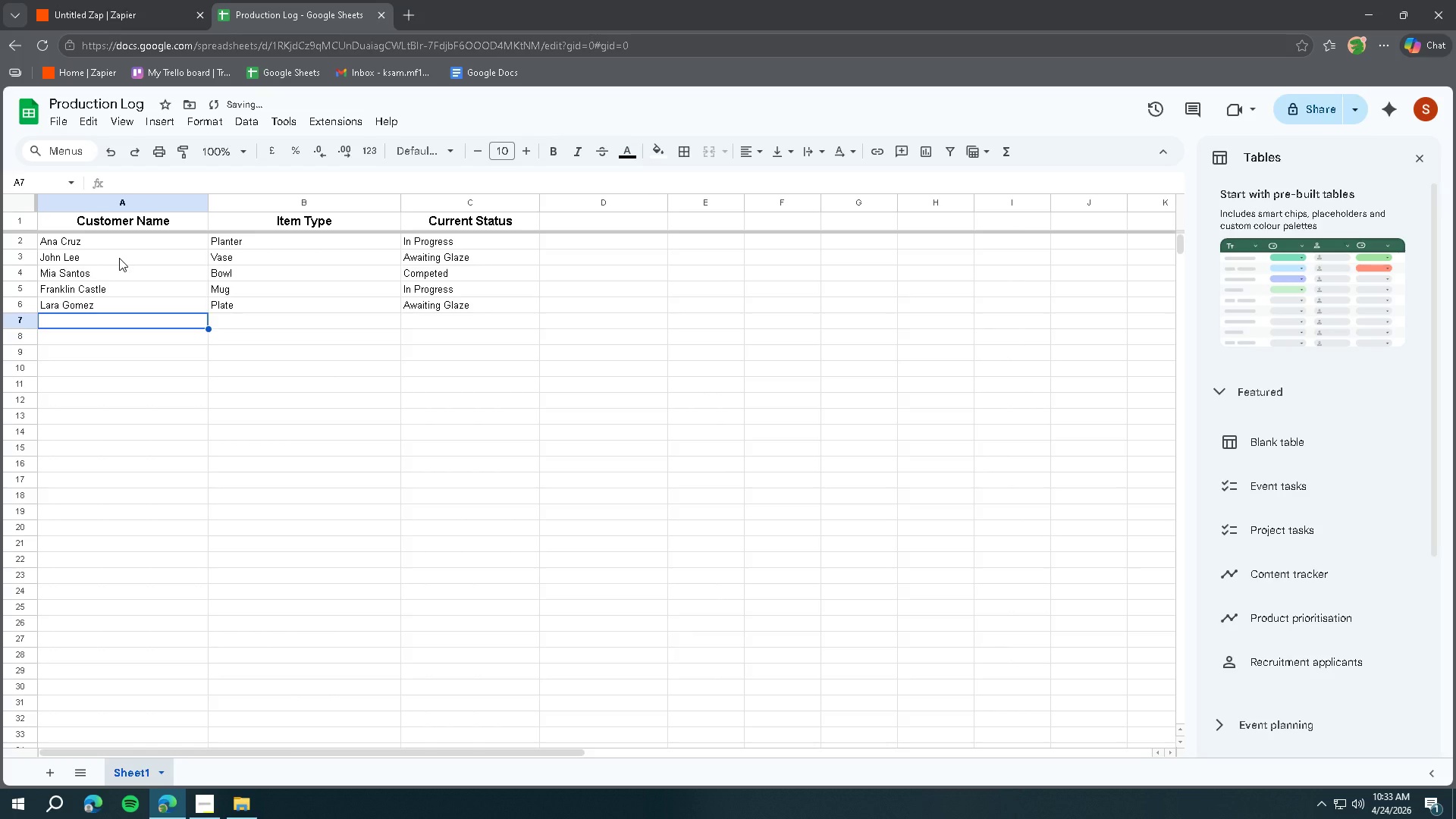 
type(Ethan Cole)
key(Tab)
type(Sculpture)
key(Tab)
type(Com)
key(Tab)
 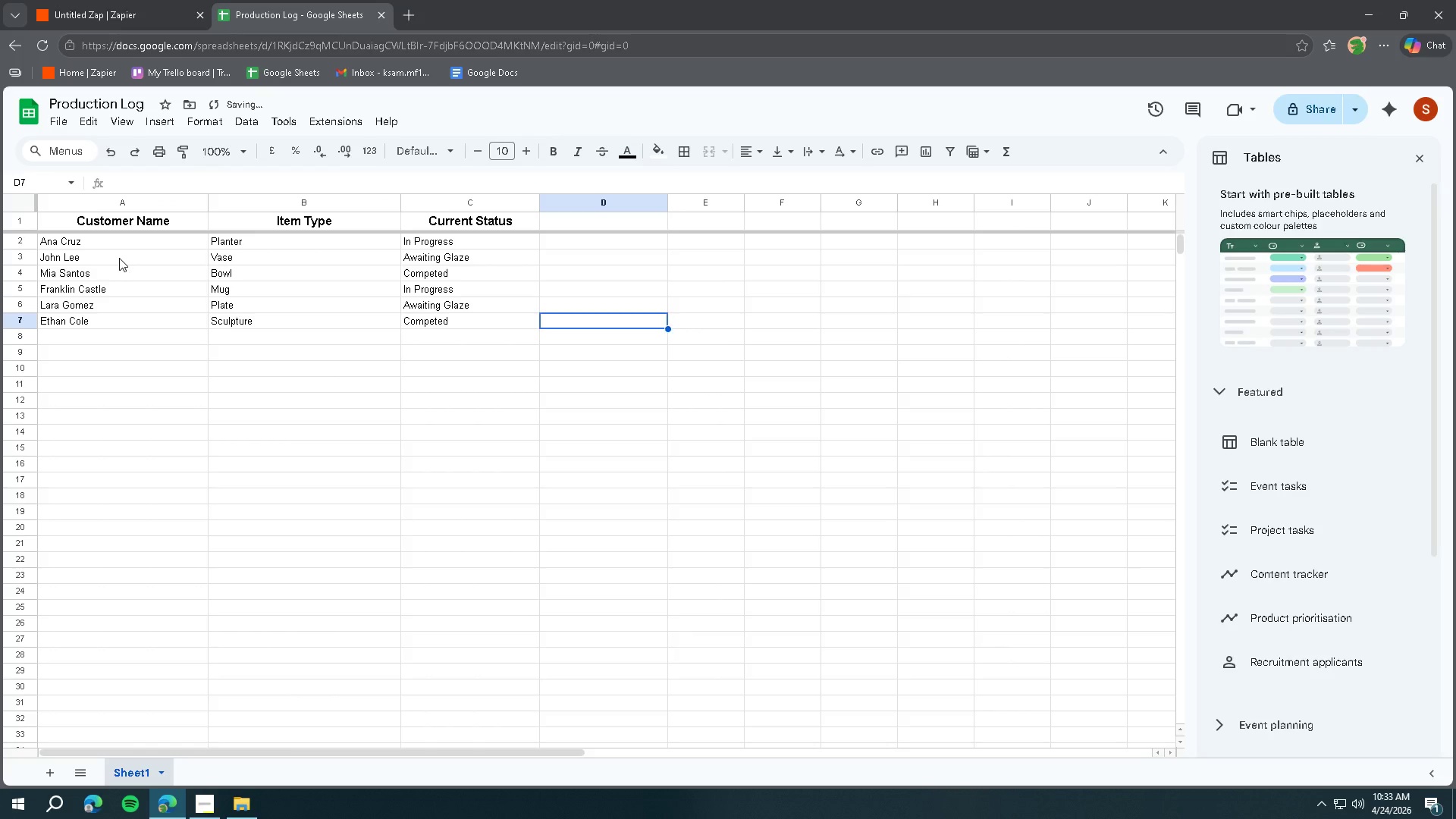 
key(ArrowLeft)
 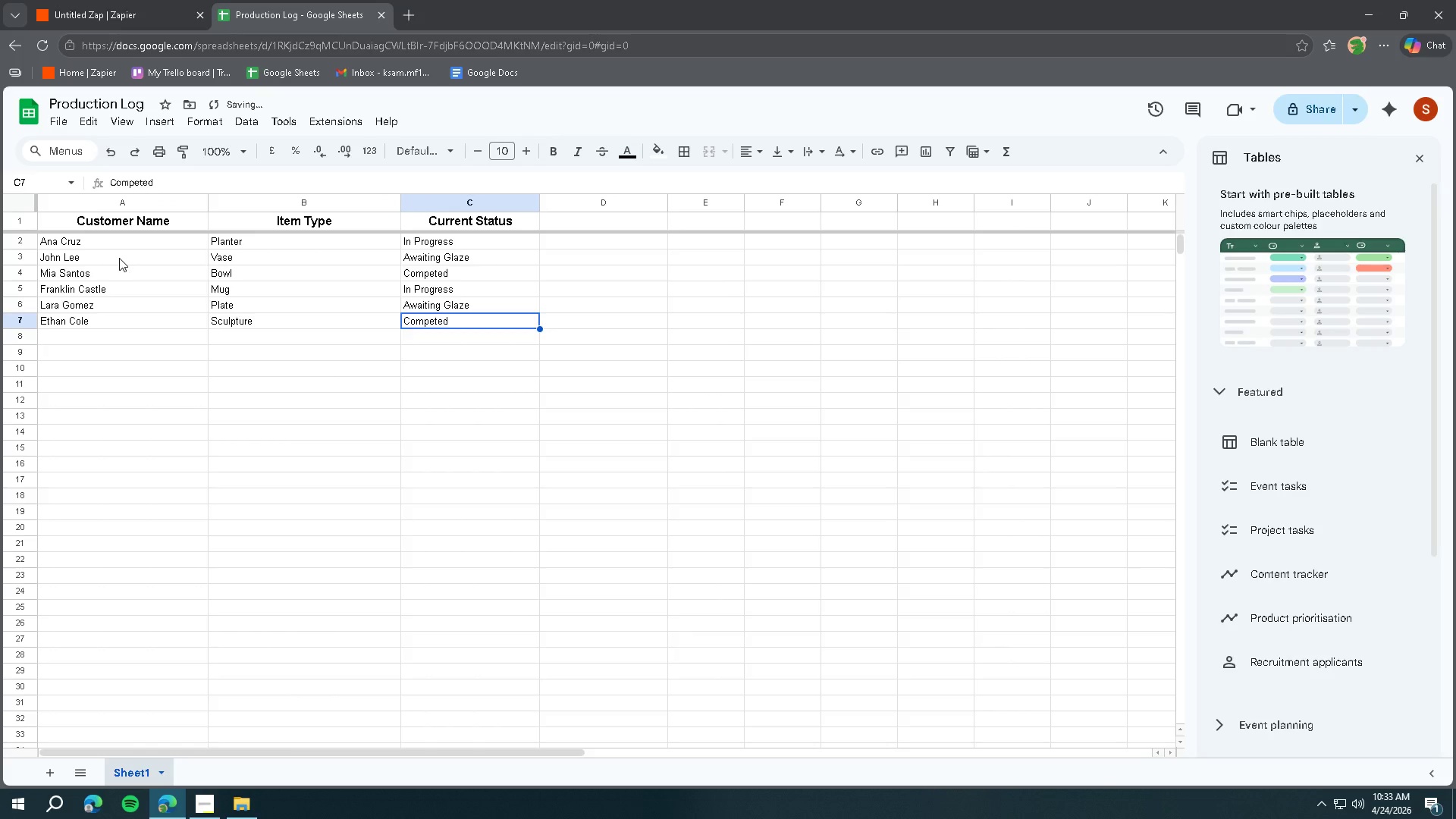 
key(ArrowUp)
 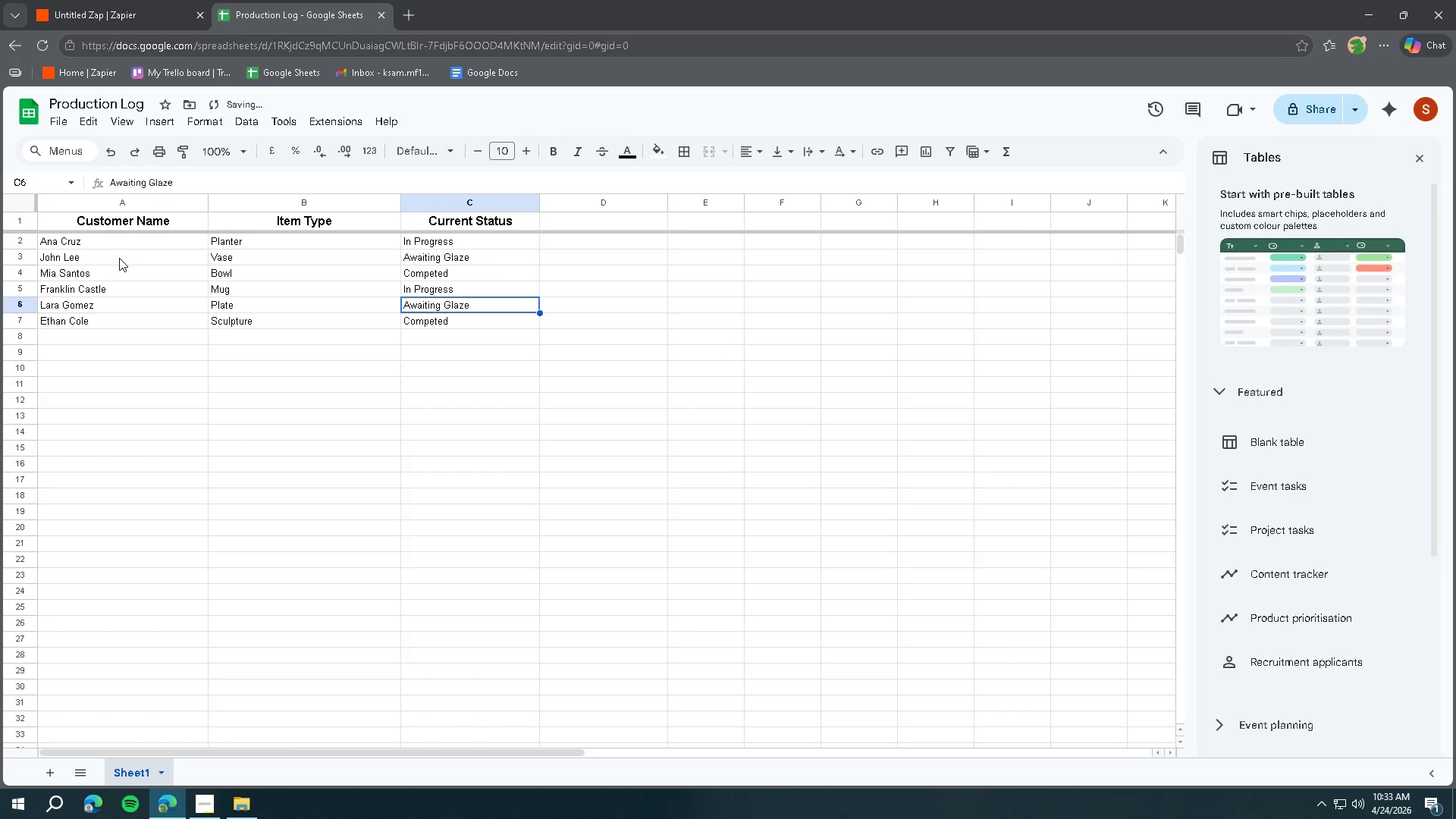 
key(ArrowUp)
 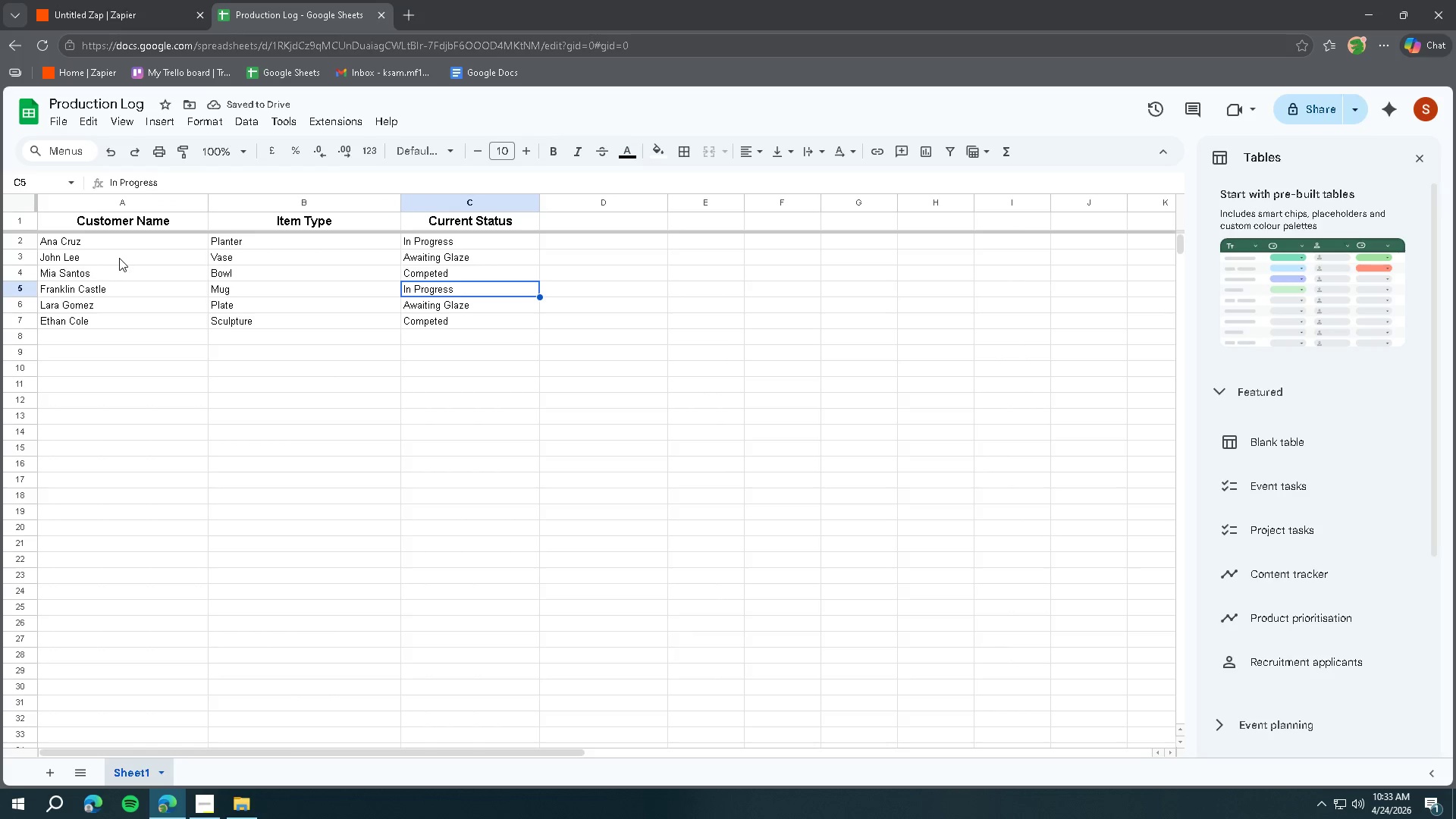 
key(ArrowUp)
 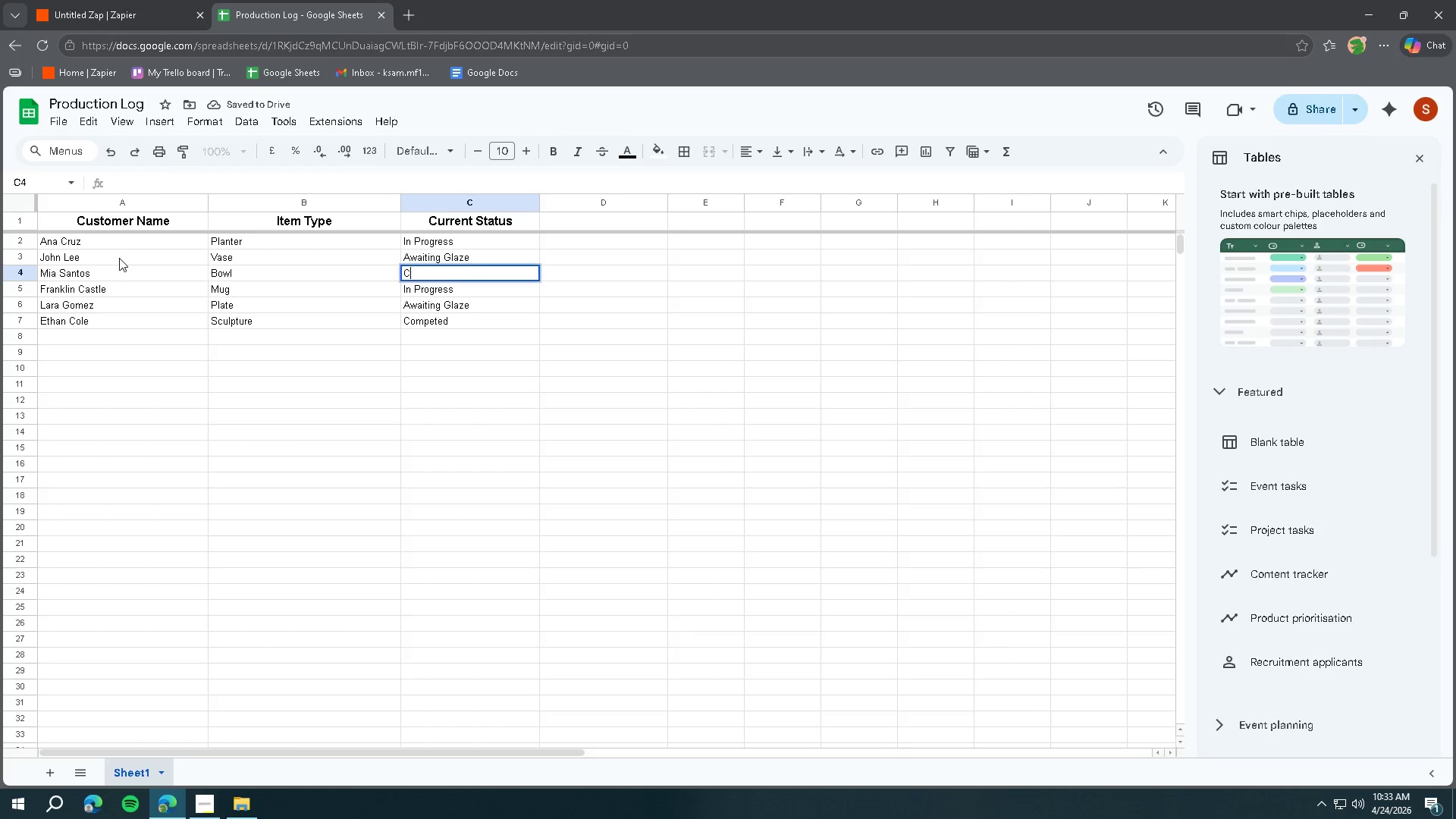 
type(Cm)
key(Backspace)
type(ompleted)
key(Tab)
key(Tab)
 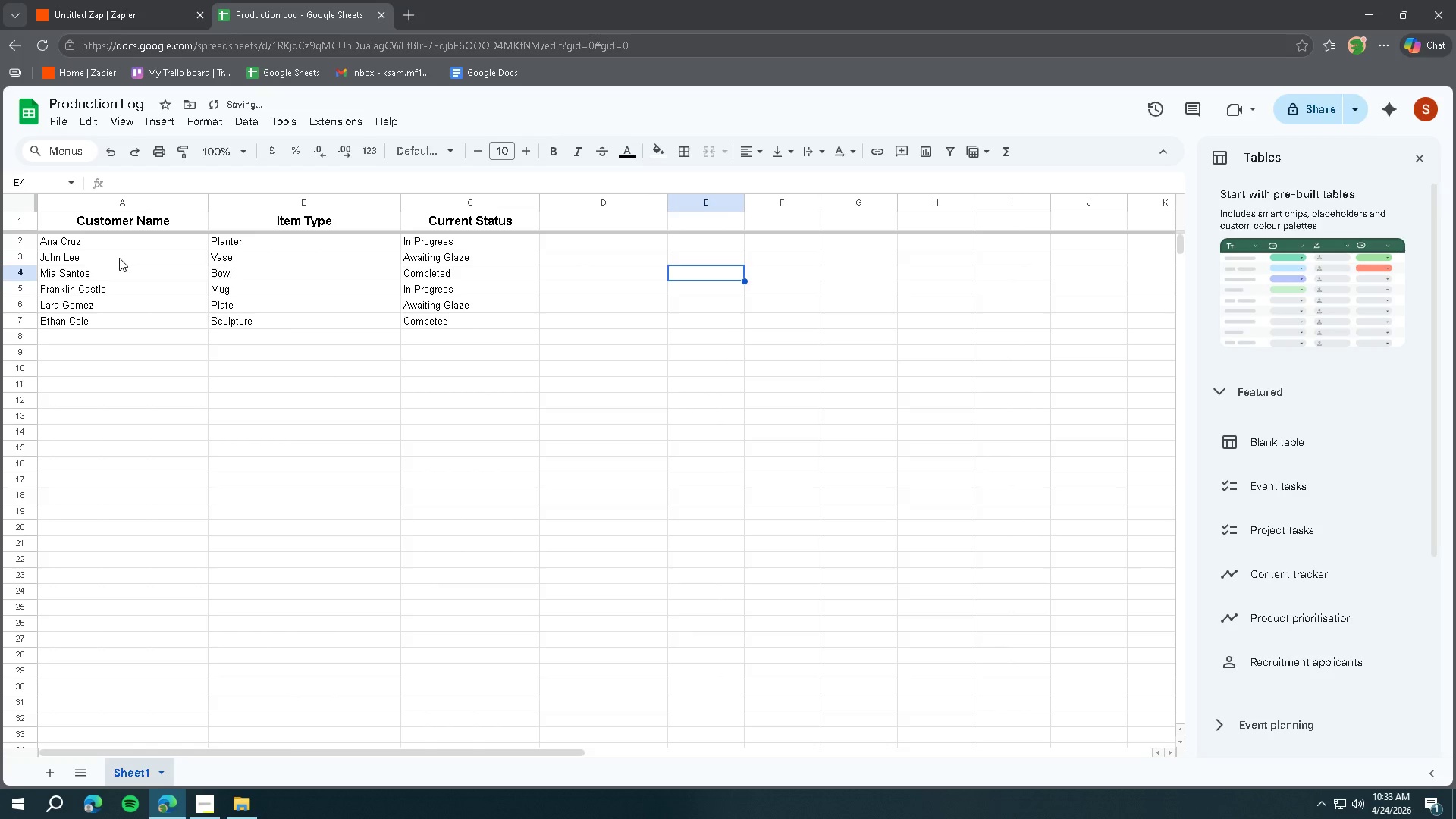 
key(ArrowDown)
 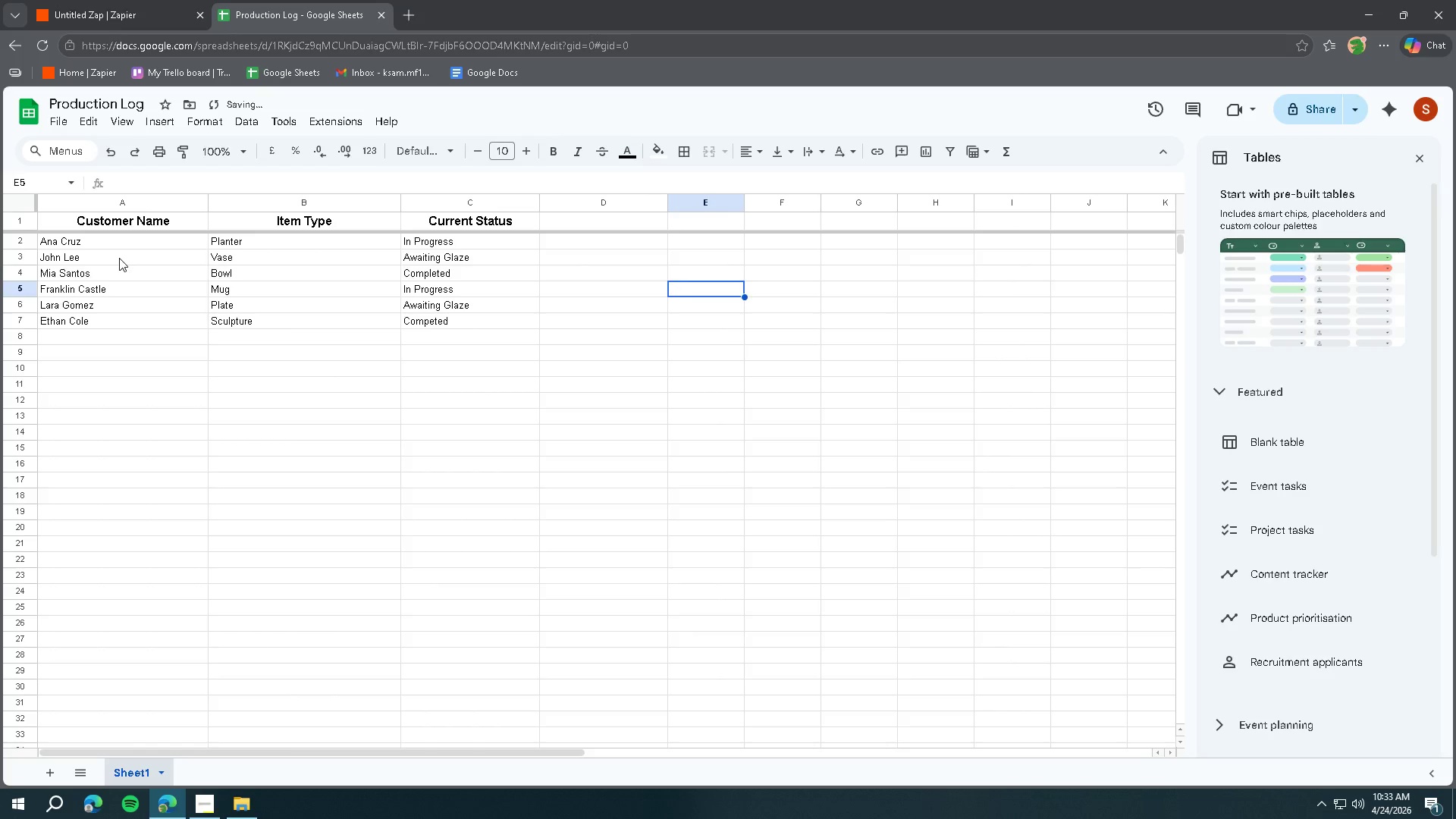 
key(ArrowDown)
 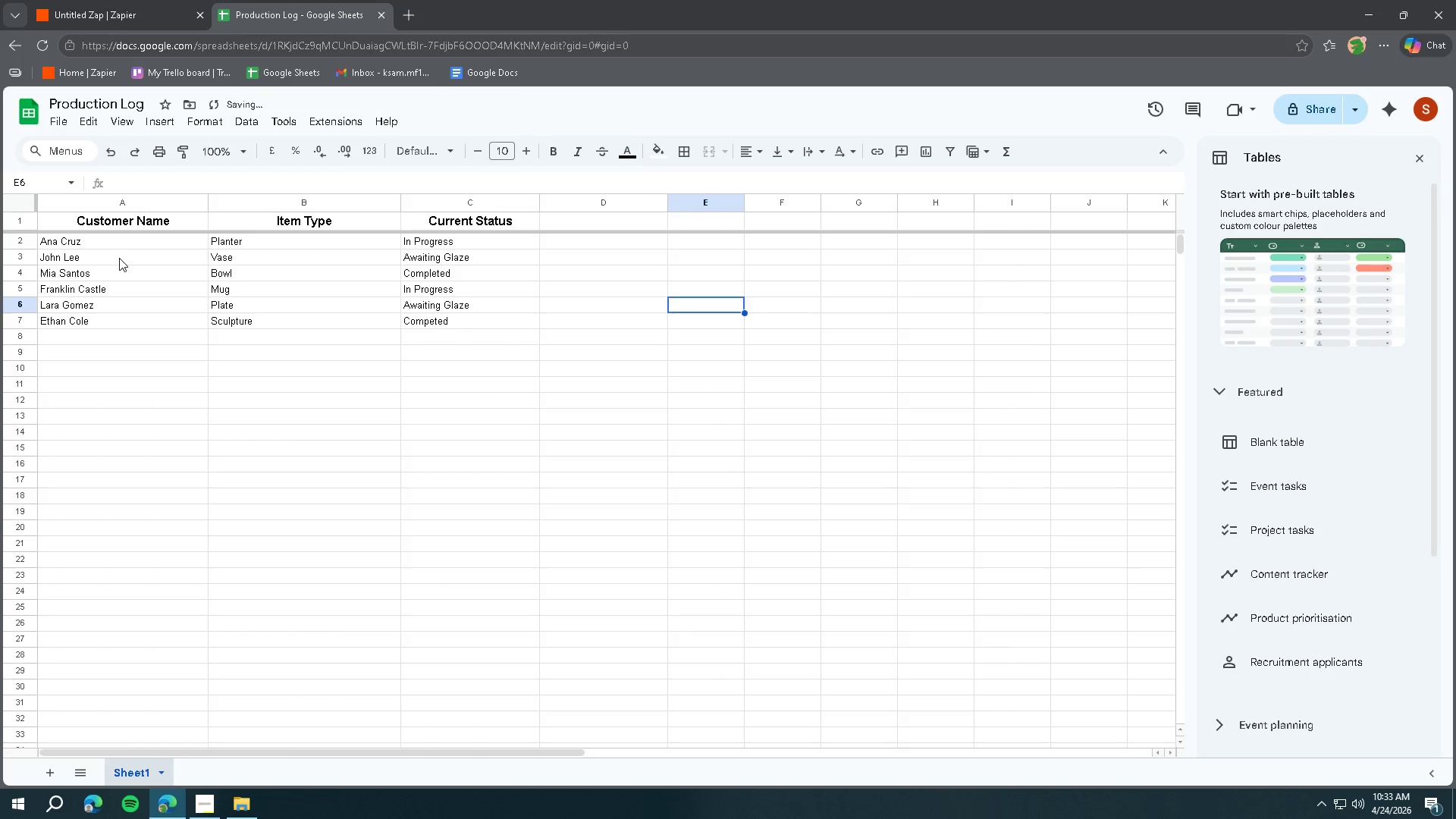 
key(ArrowDown)
 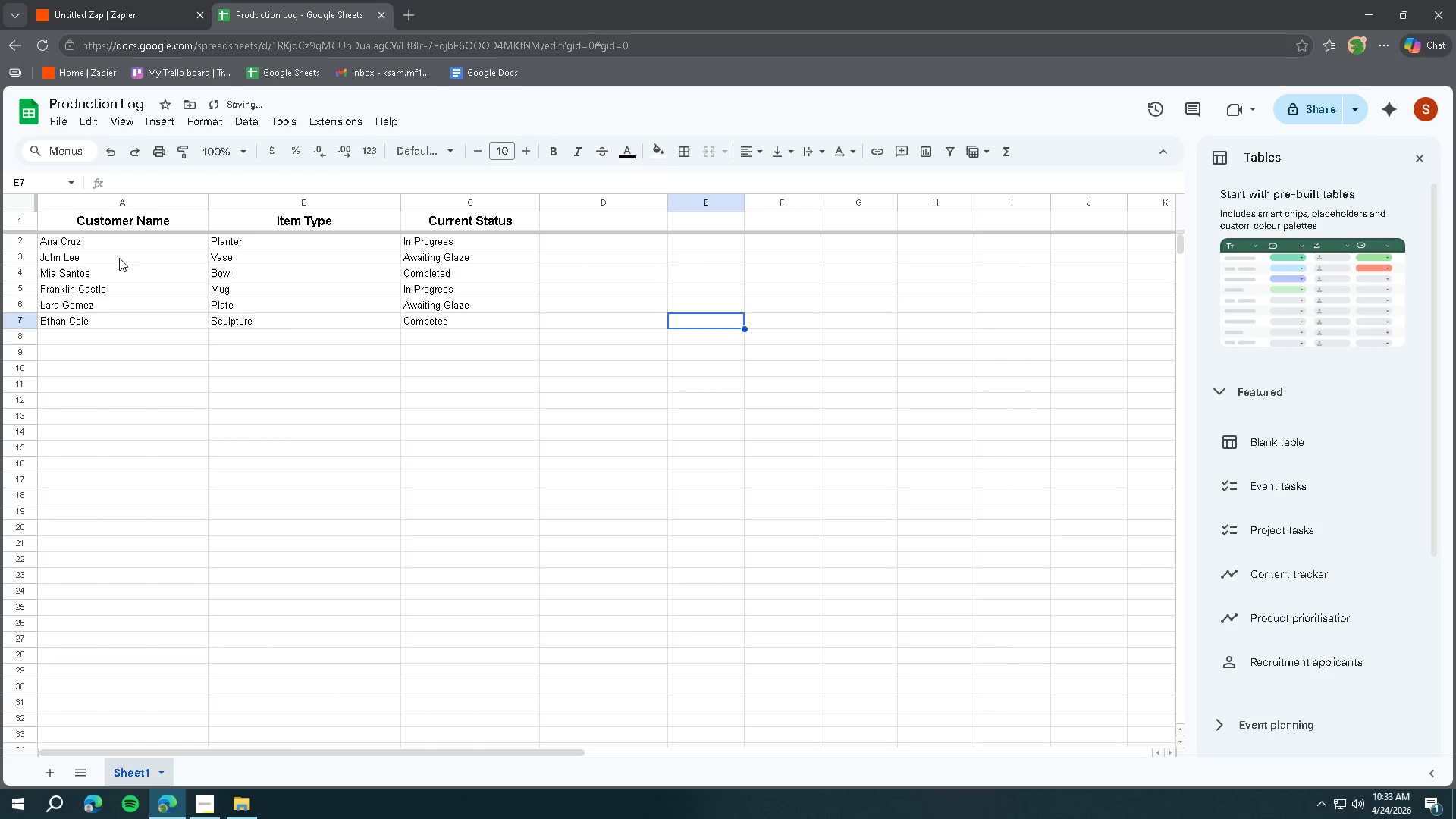 
key(ArrowLeft)
 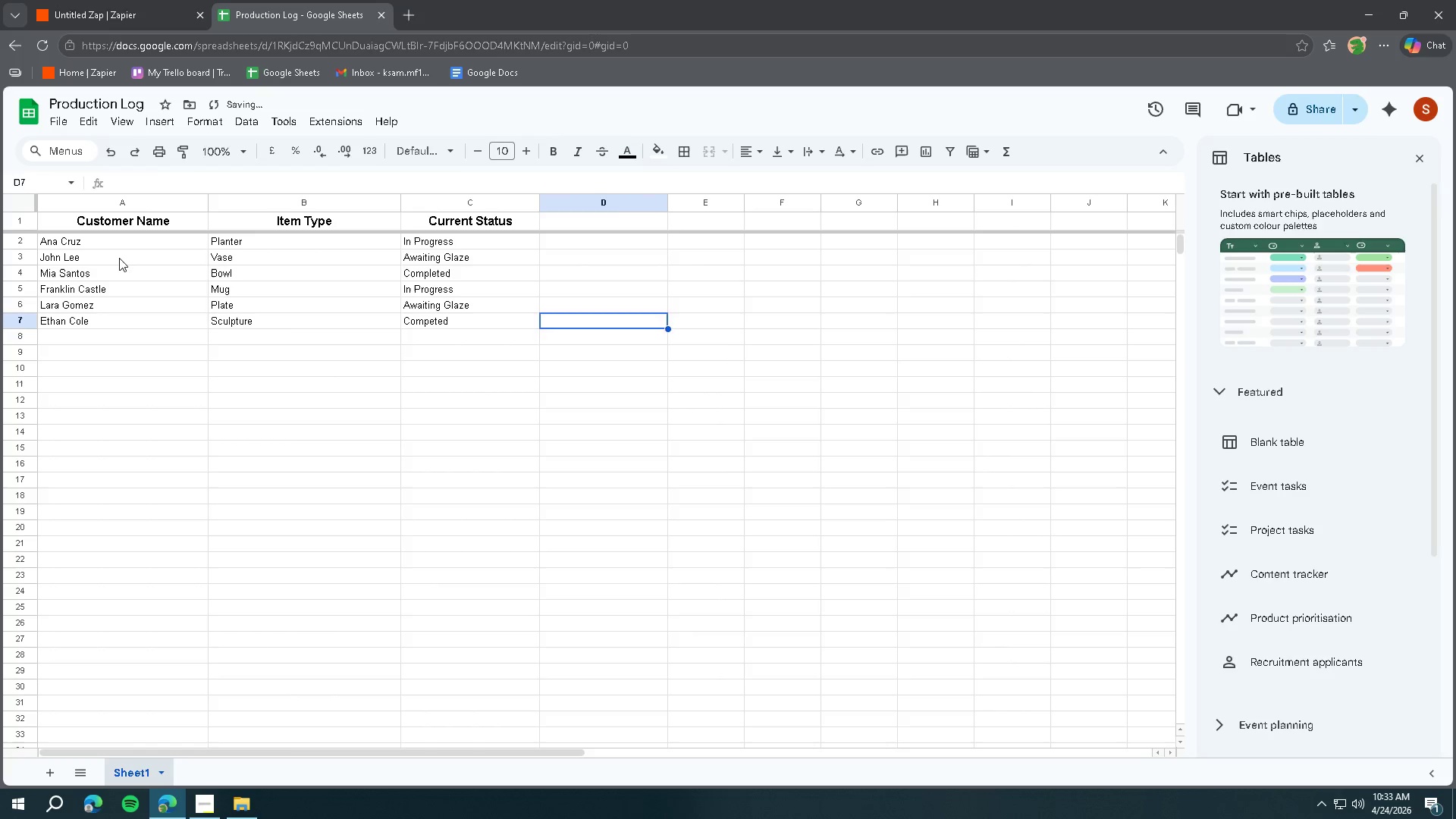 
key(ArrowLeft)
 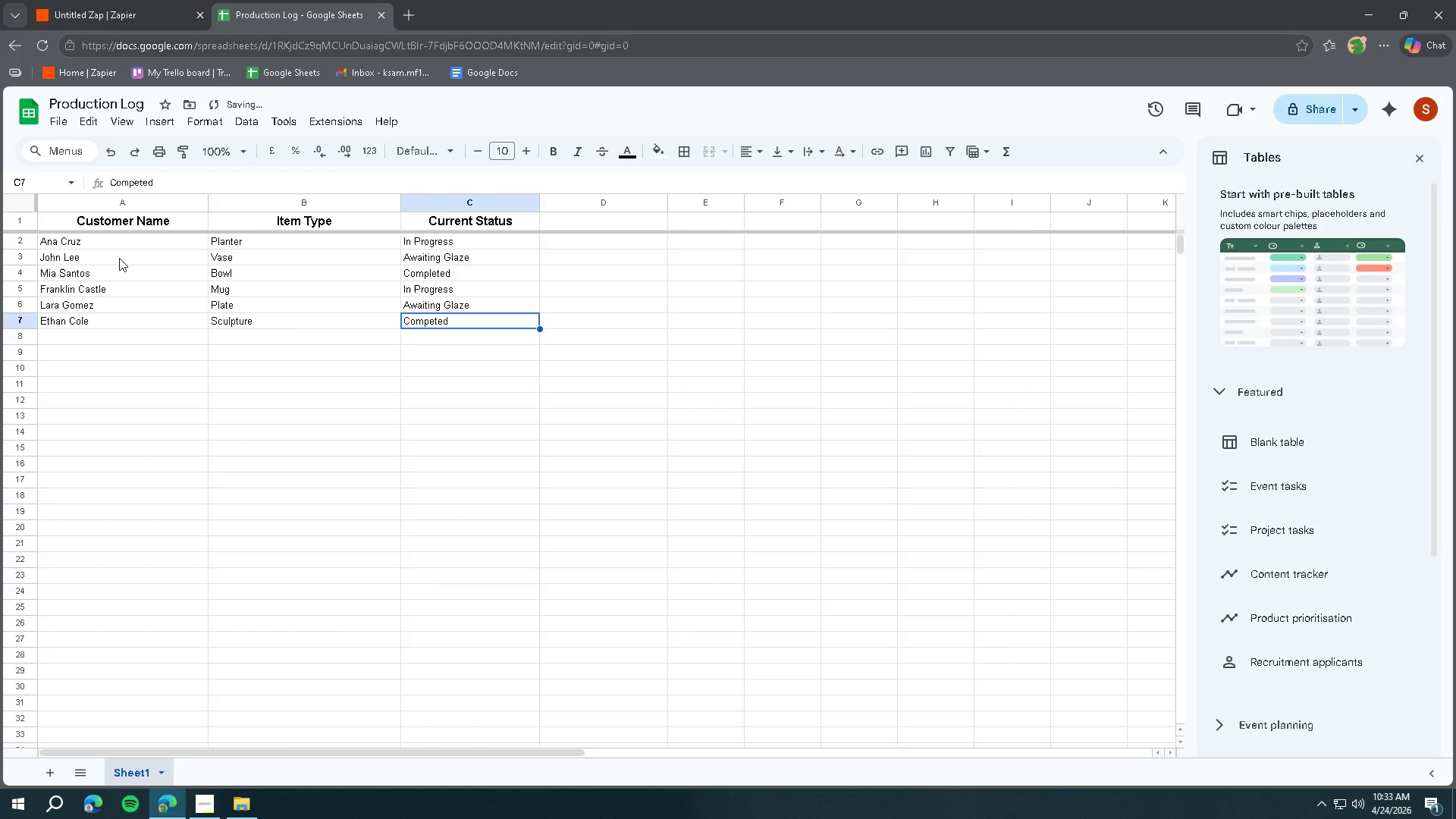 
type(Com)
key(Tab)
 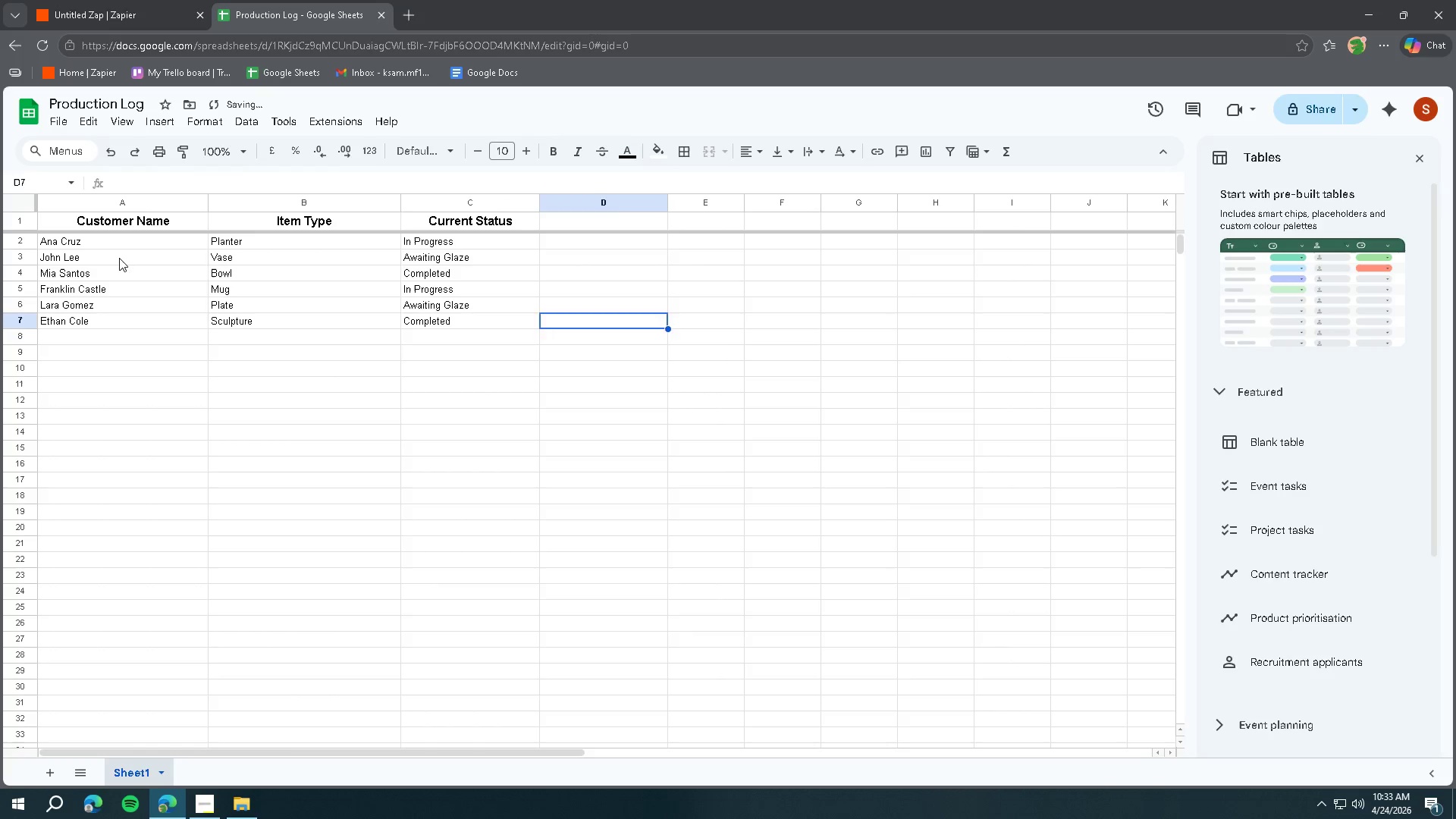 
key(ArrowLeft)
 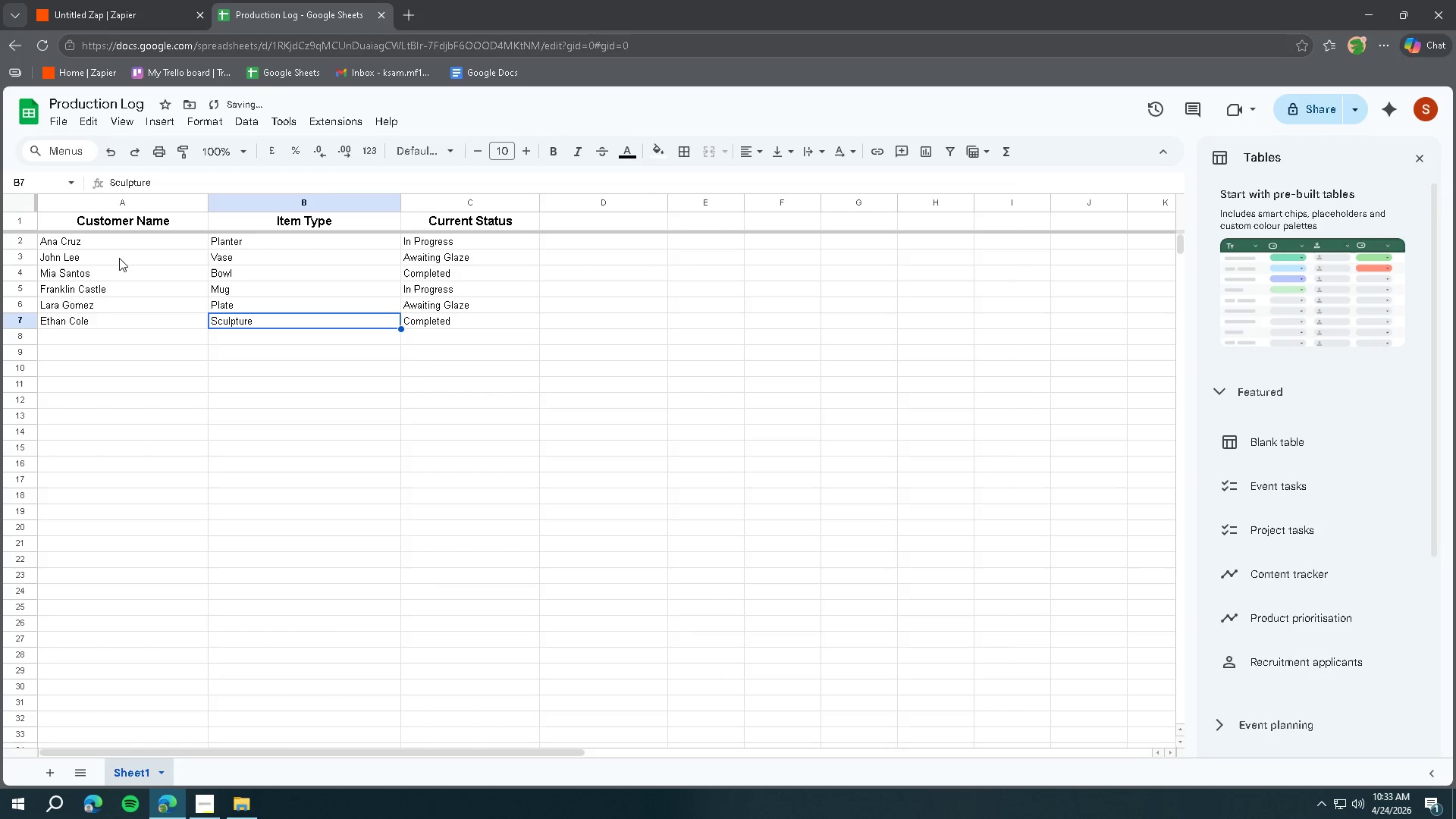 
key(ArrowLeft)
 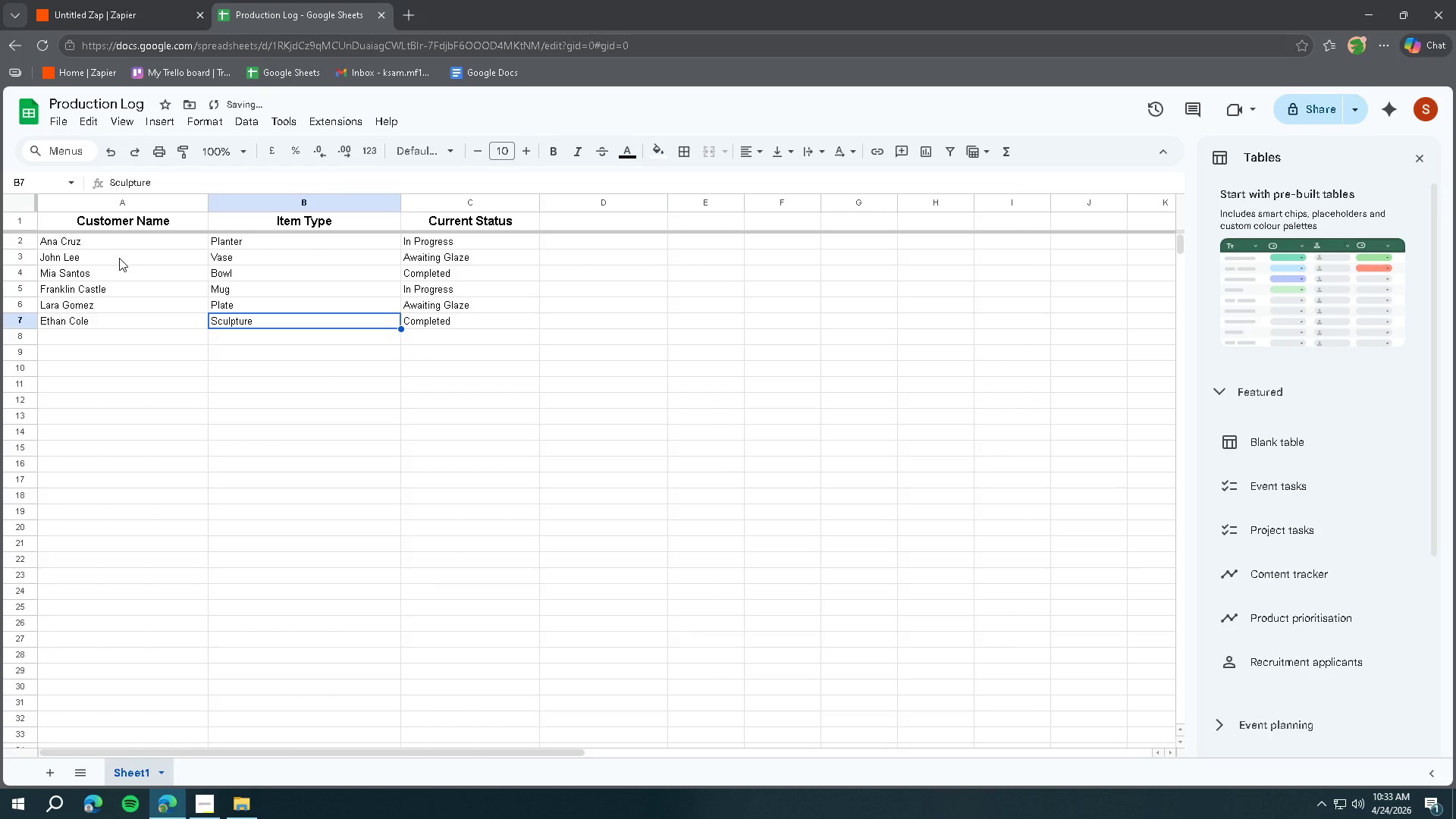 
key(ArrowLeft)
 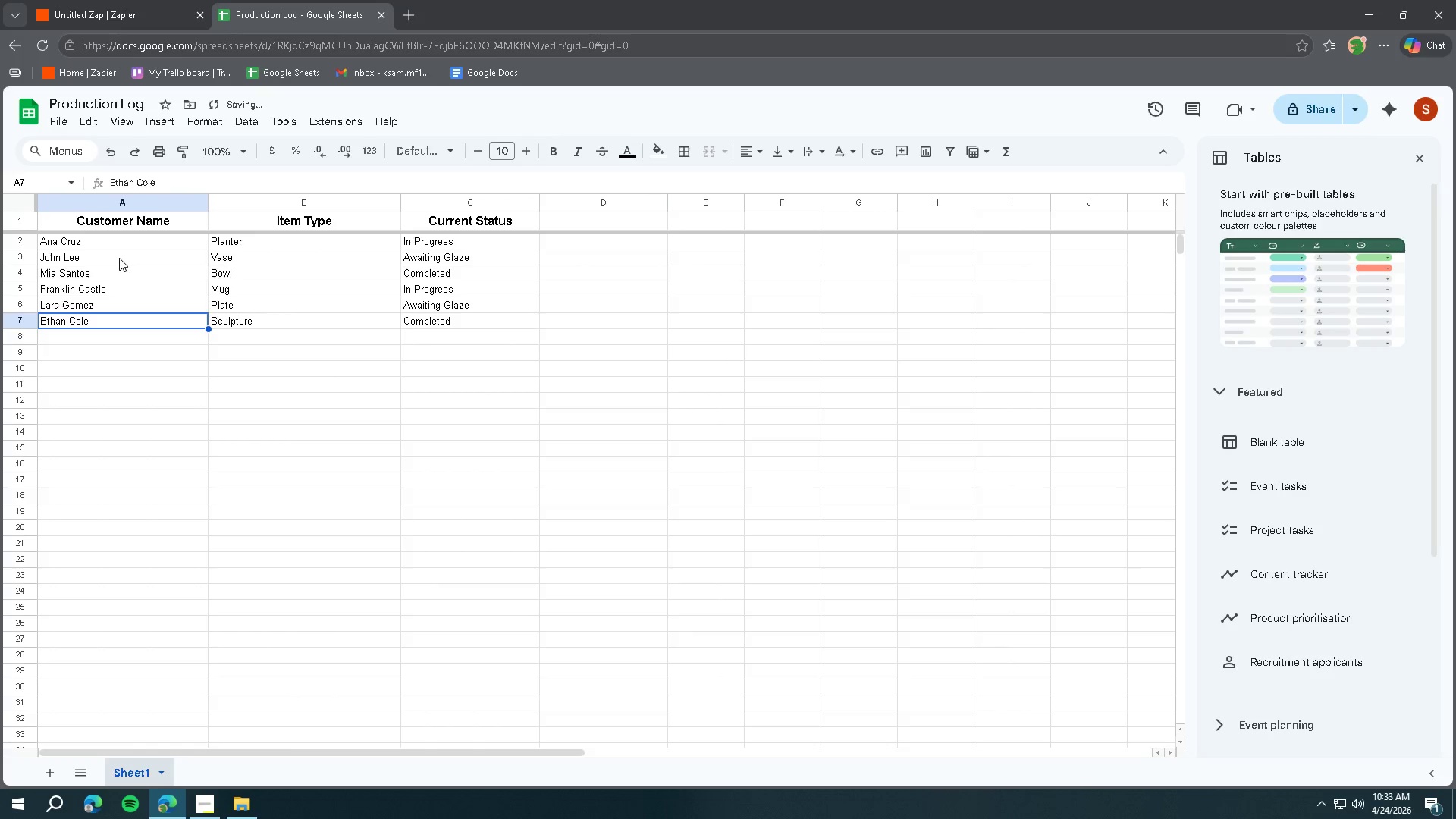 
key(ArrowLeft)
 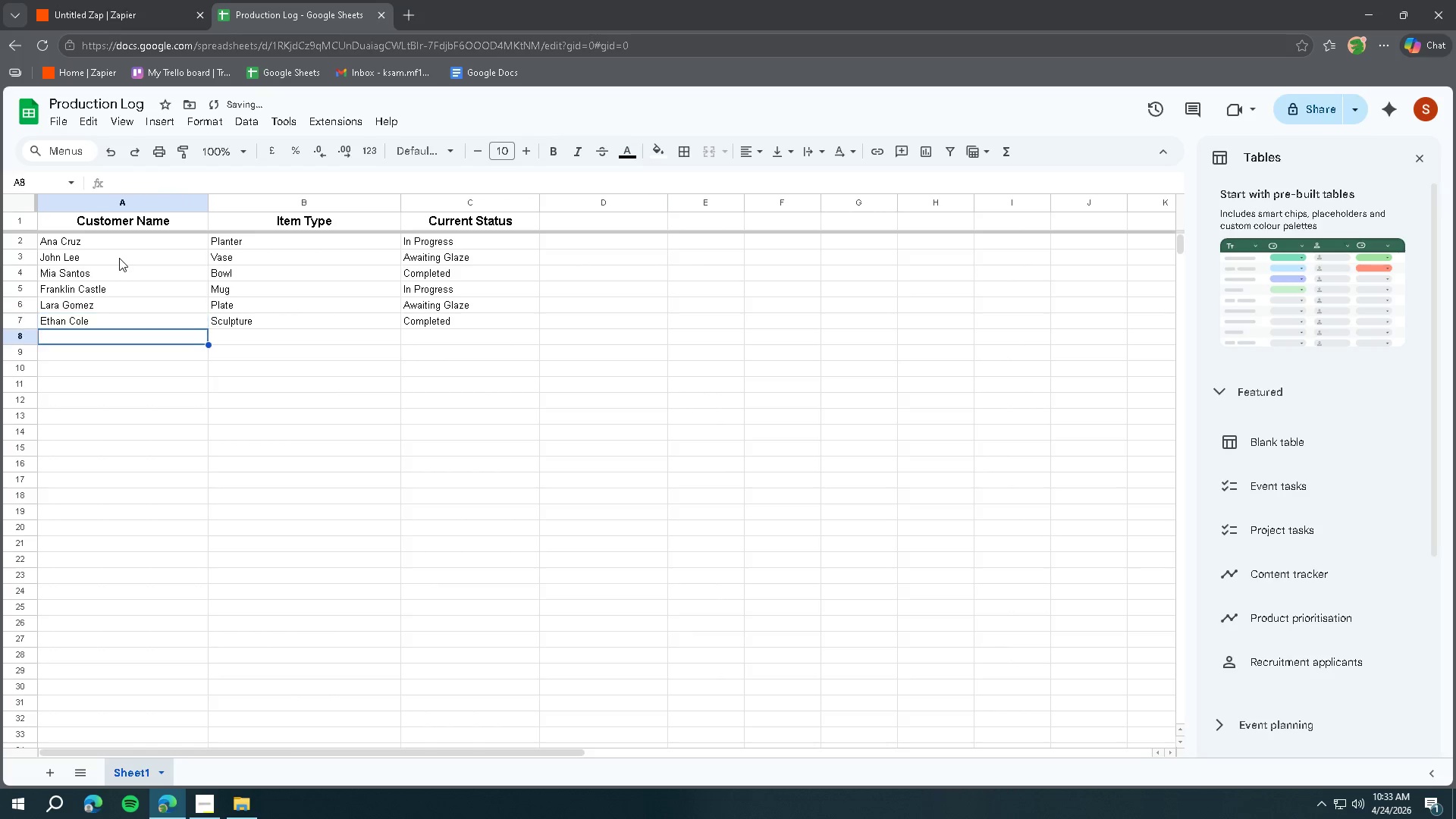 
key(ArrowDown)
 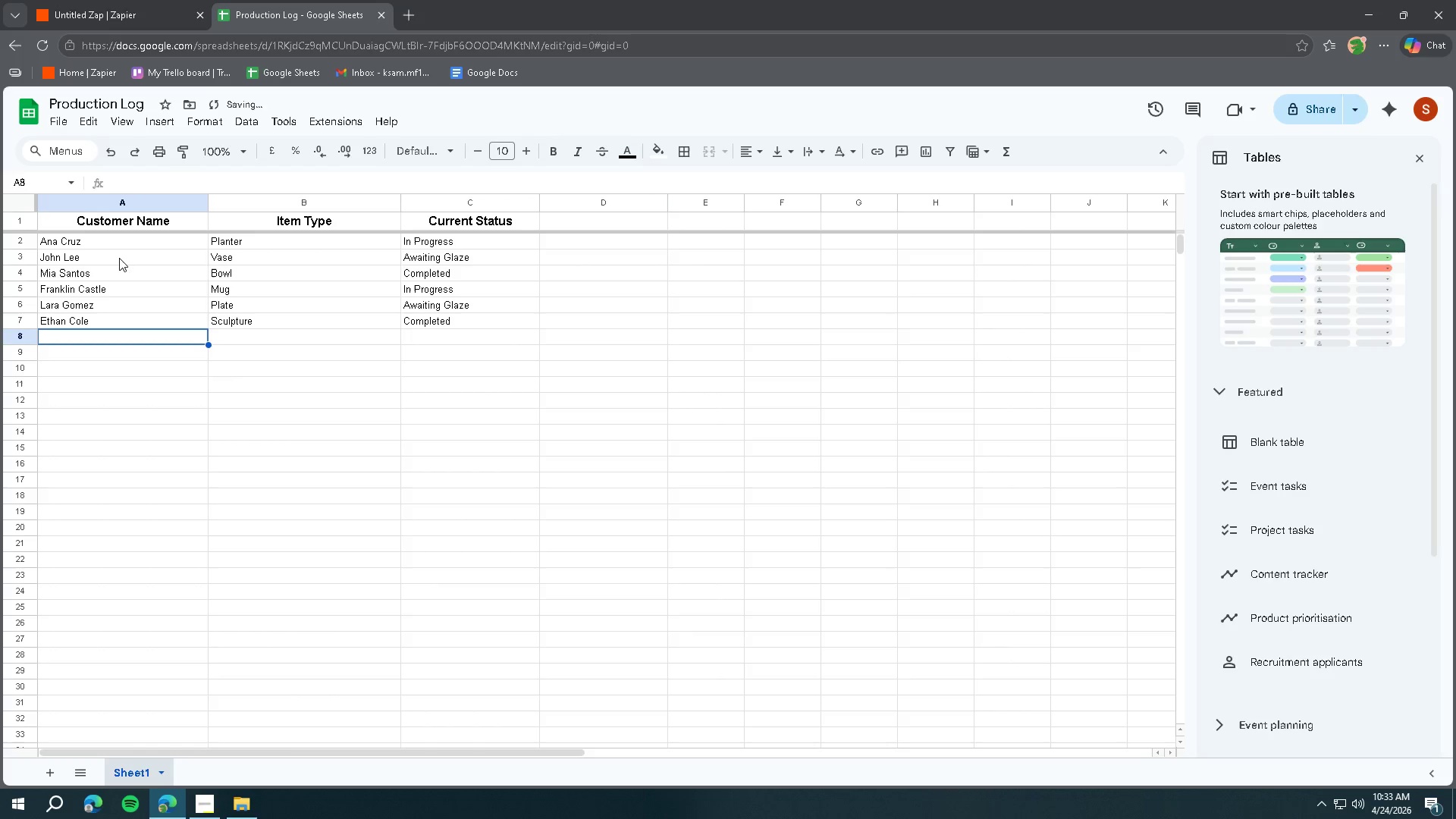 
type(Nina Park)
key(Tab)
 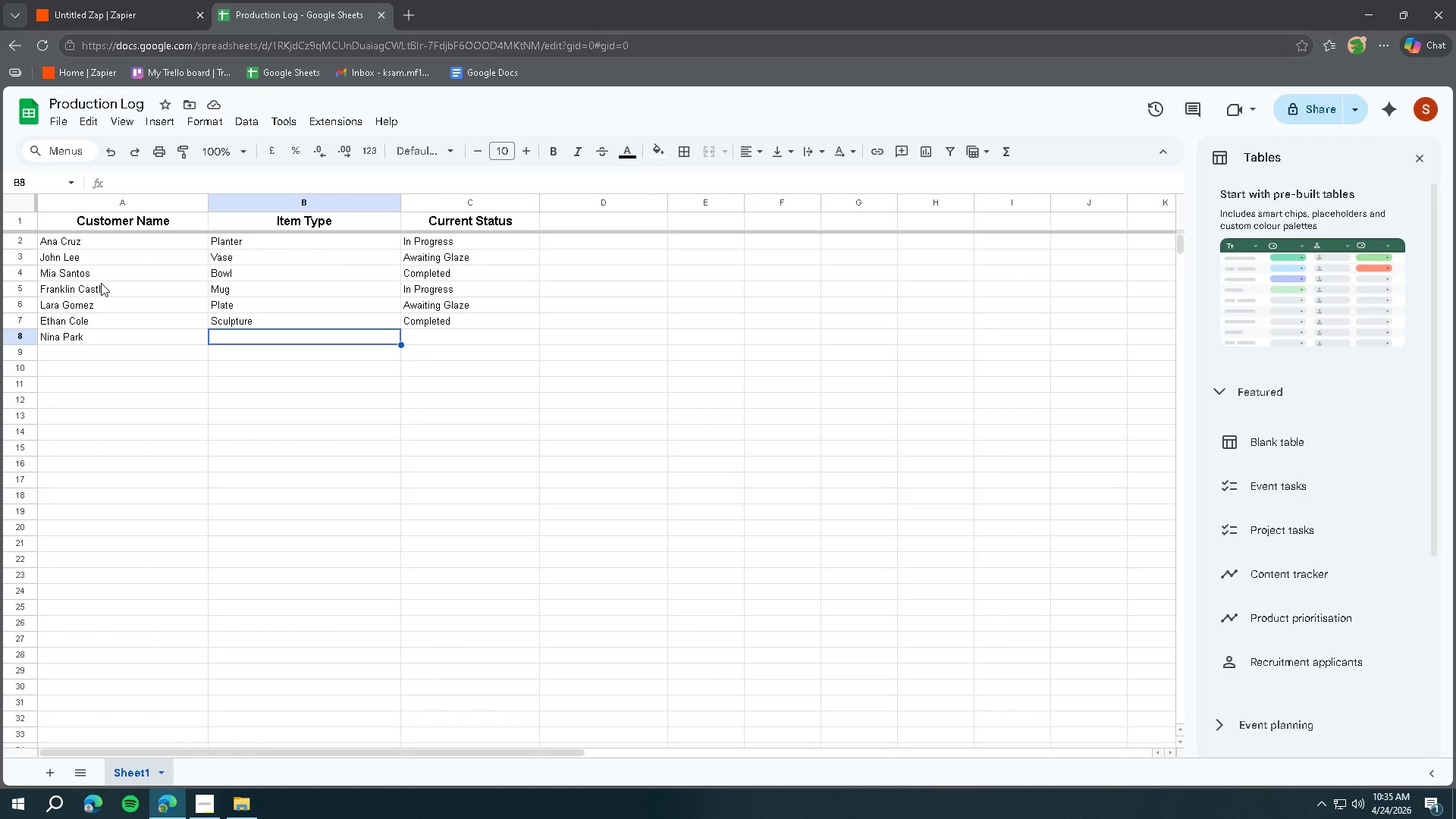 
wait(98.98)
 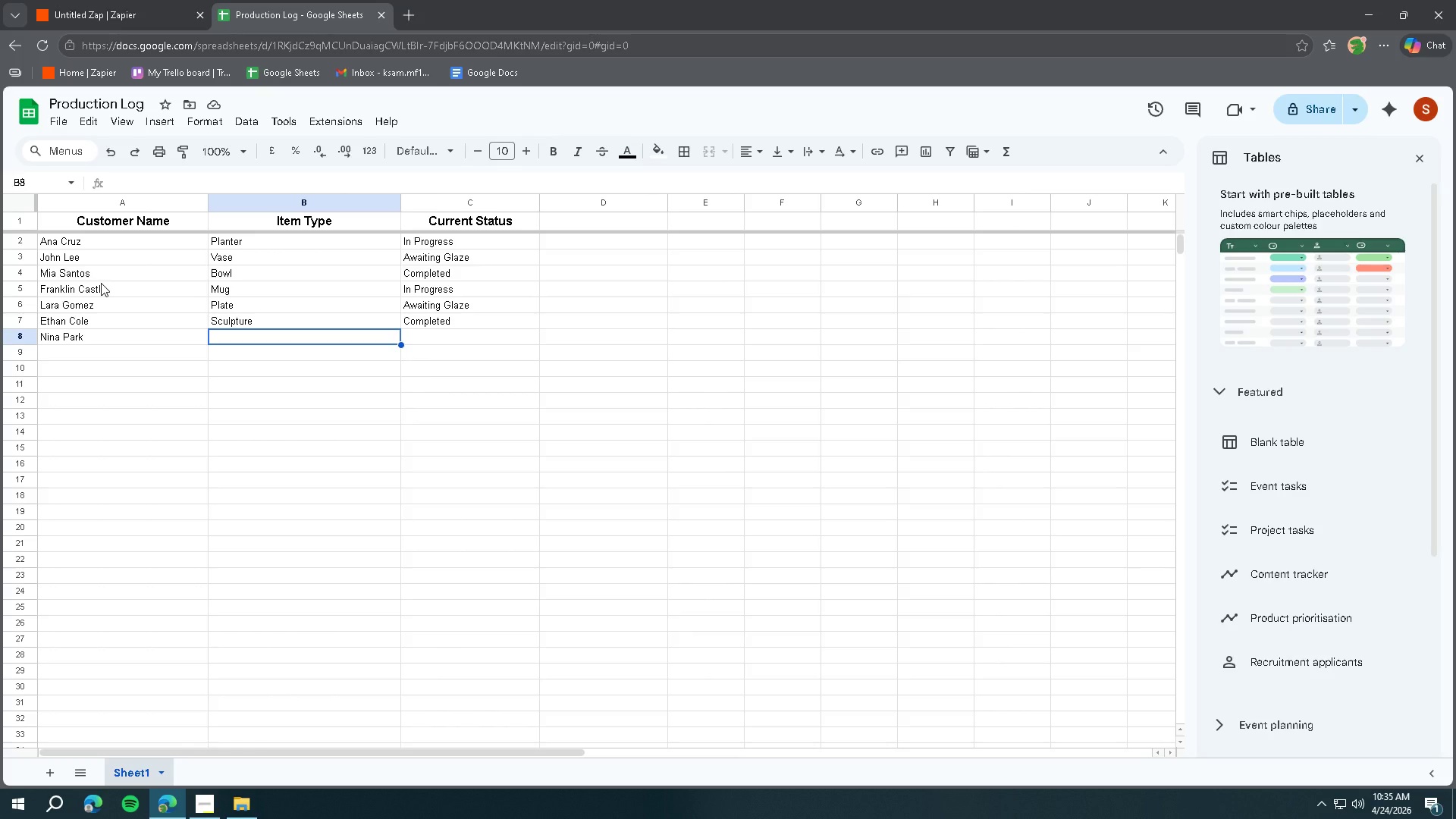 
type(Planter)
 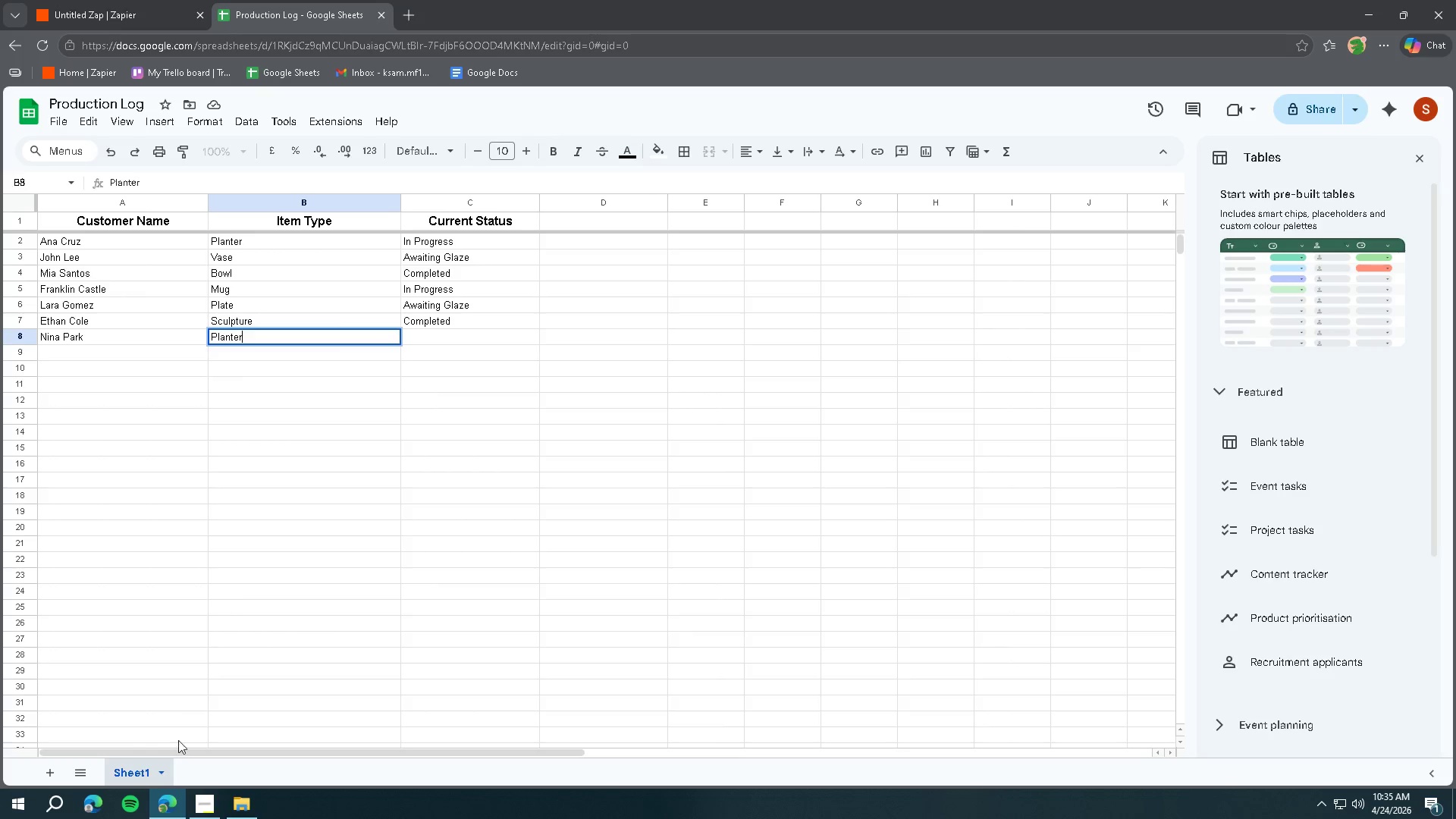 
left_click([200, 808])